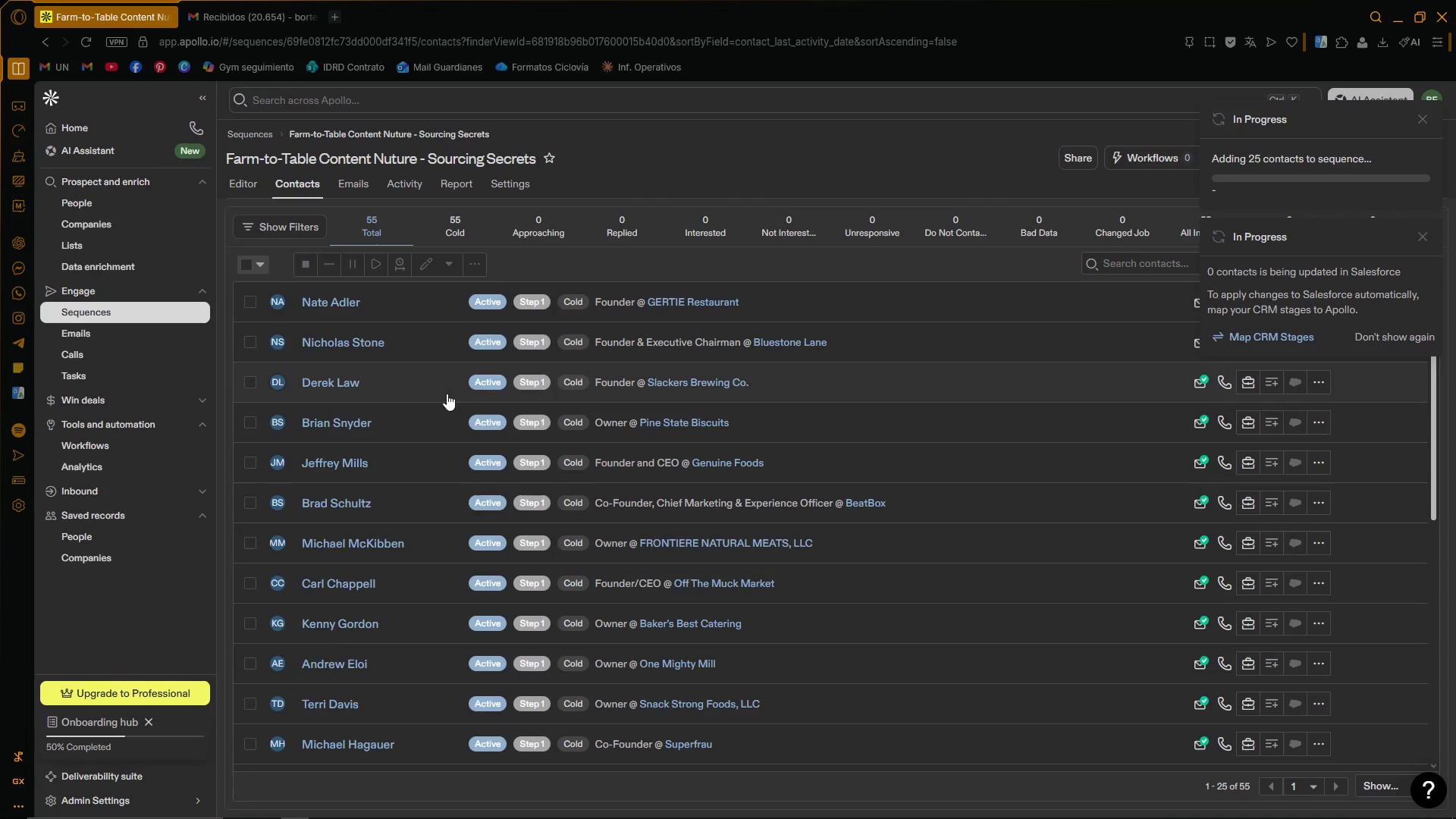 
scroll: coordinate [1059, 496], scroll_direction: down, amount: 1.0
 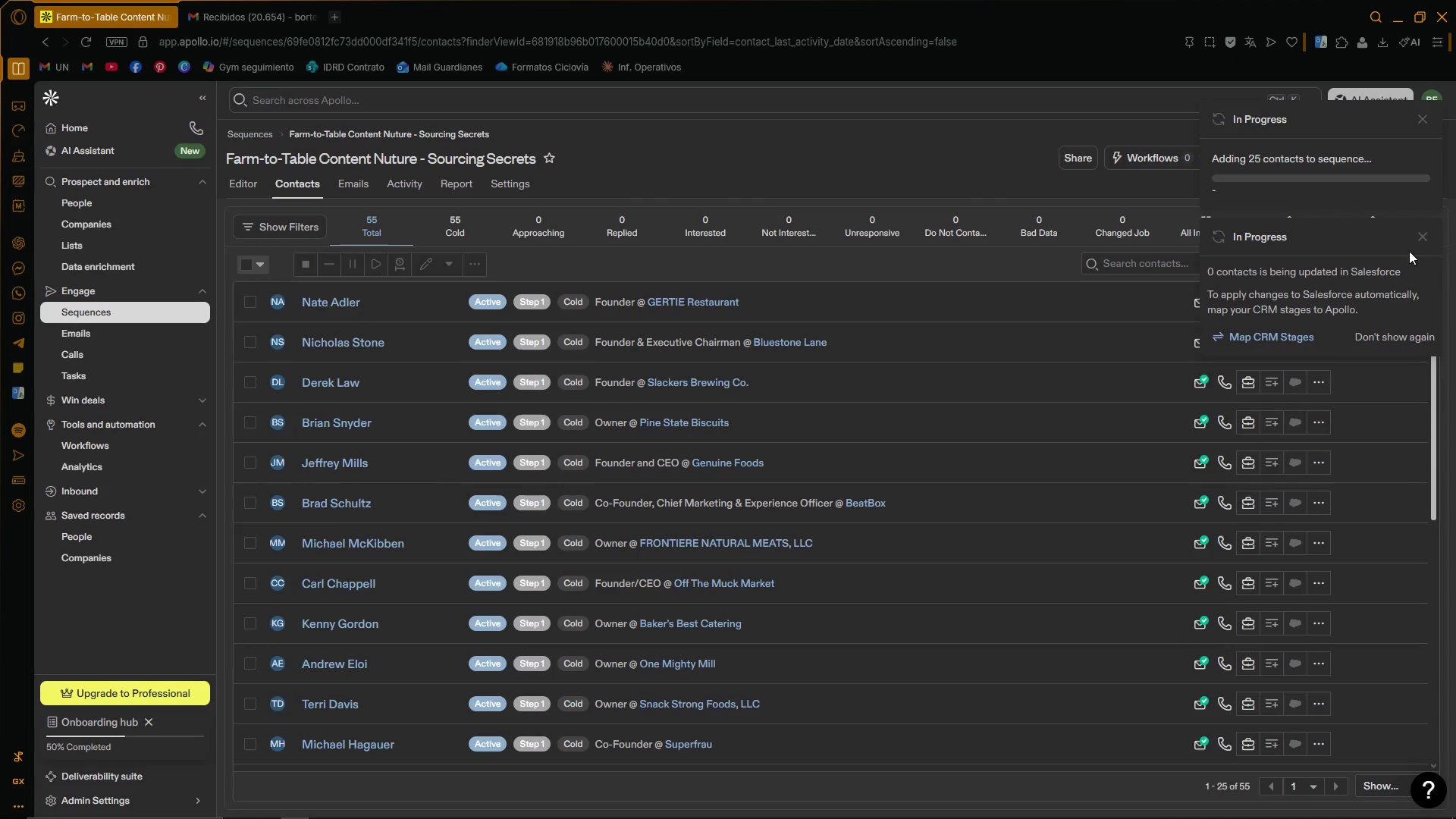 
left_click([1420, 243])
 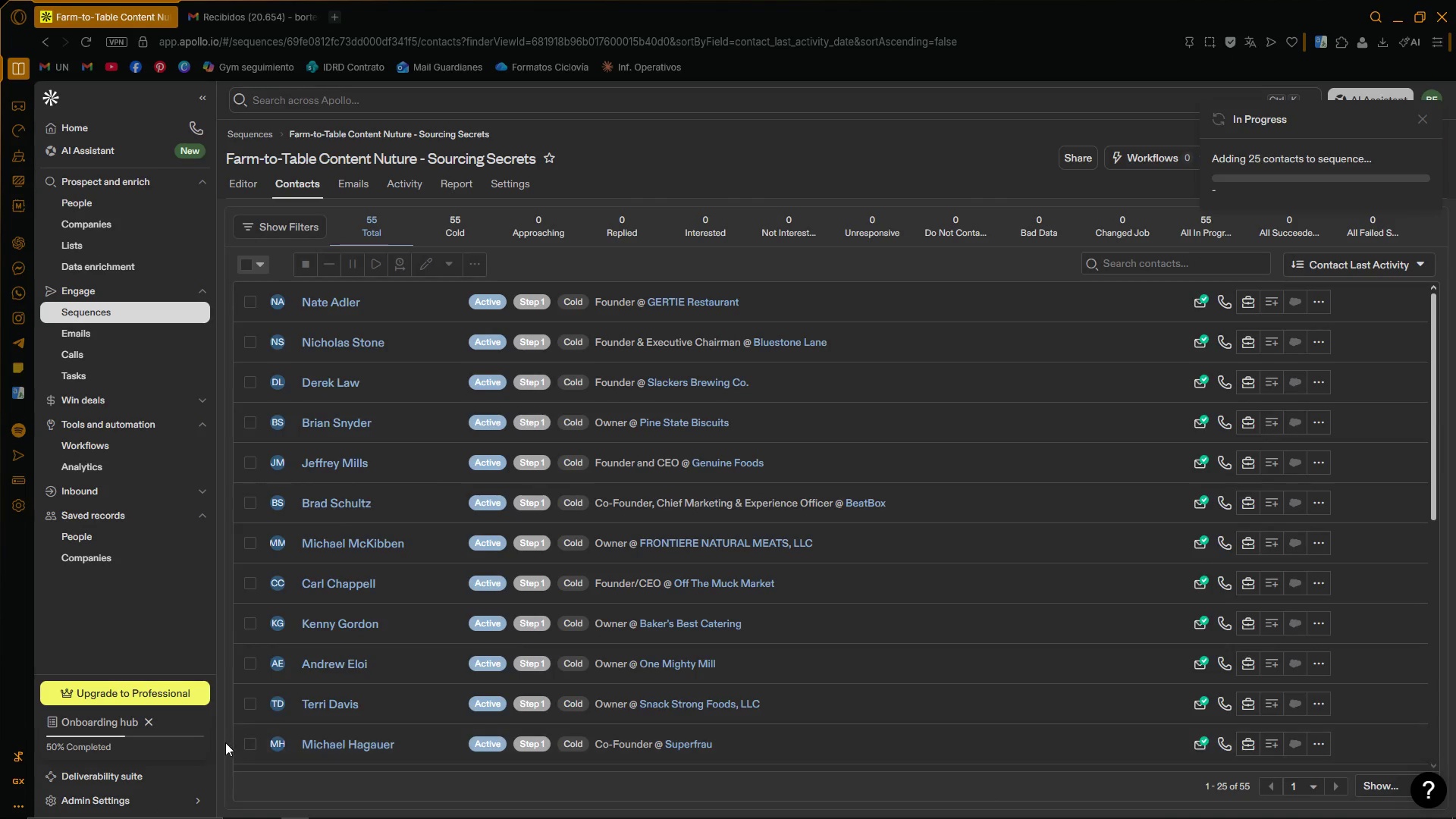 
scroll: coordinate [486, 594], scroll_direction: down, amount: 4.0
 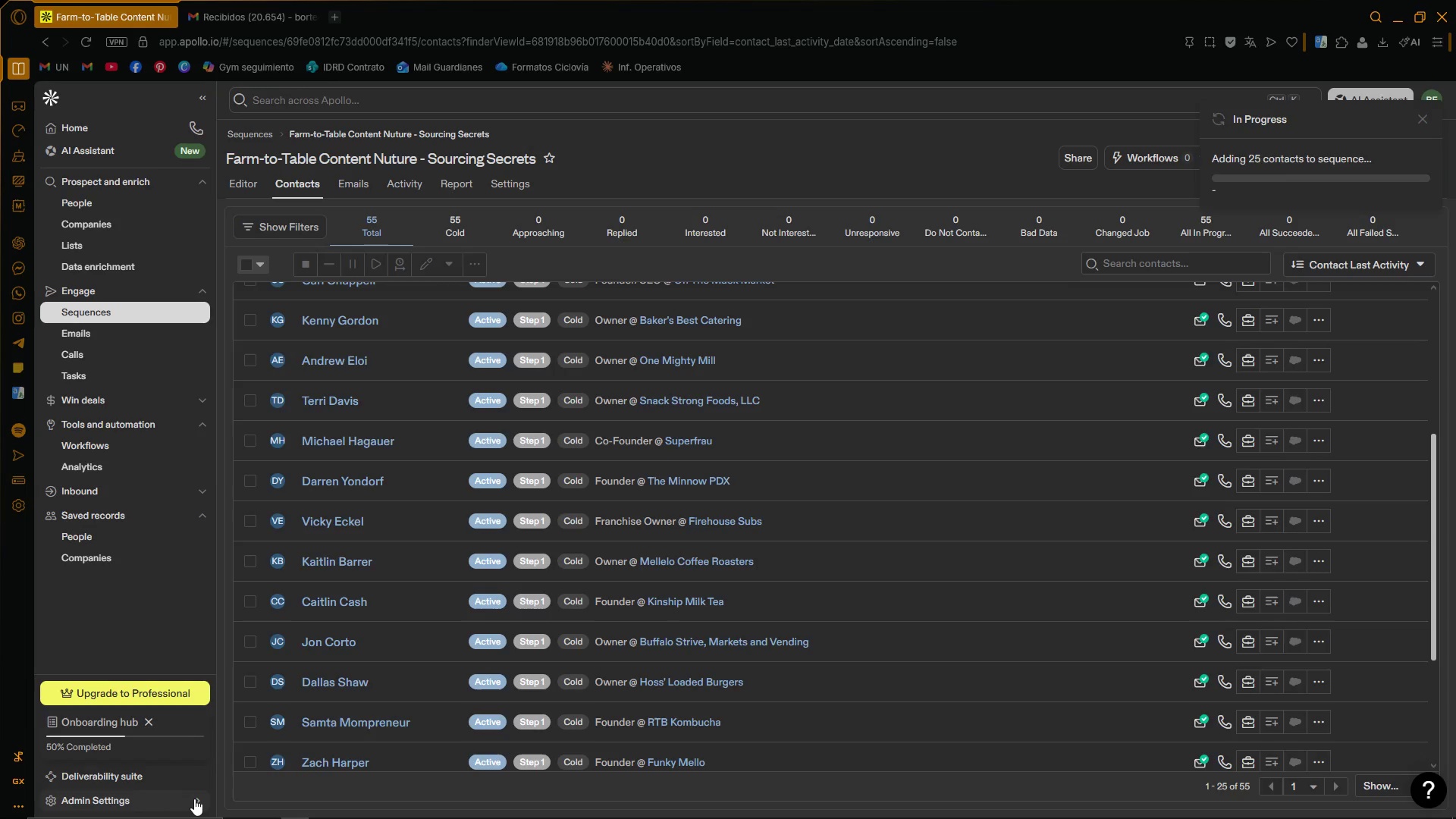 
left_click([194, 799])
 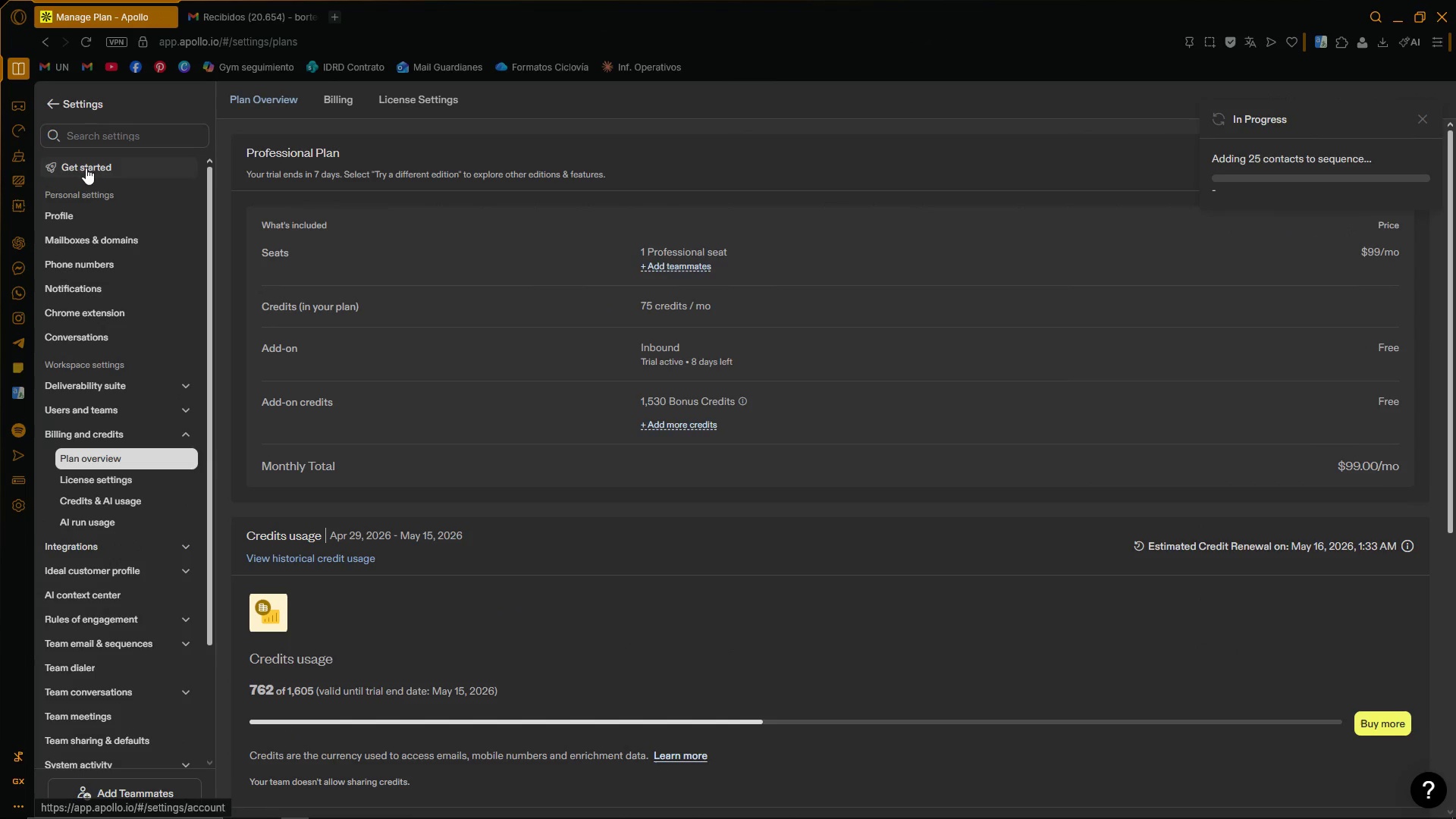 
left_click([54, 102])
 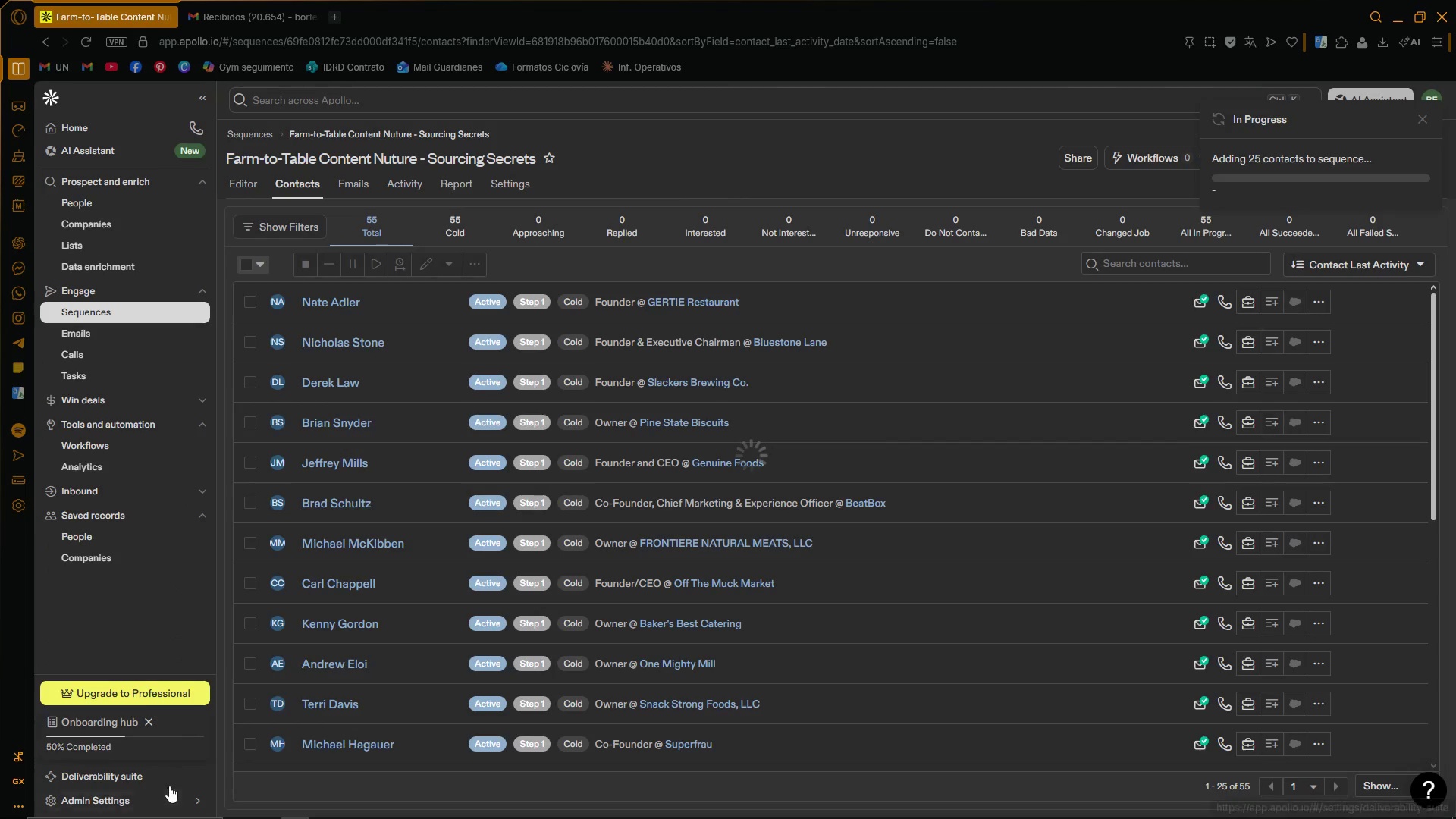 
scroll: coordinate [461, 486], scroll_direction: up, amount: 5.0
 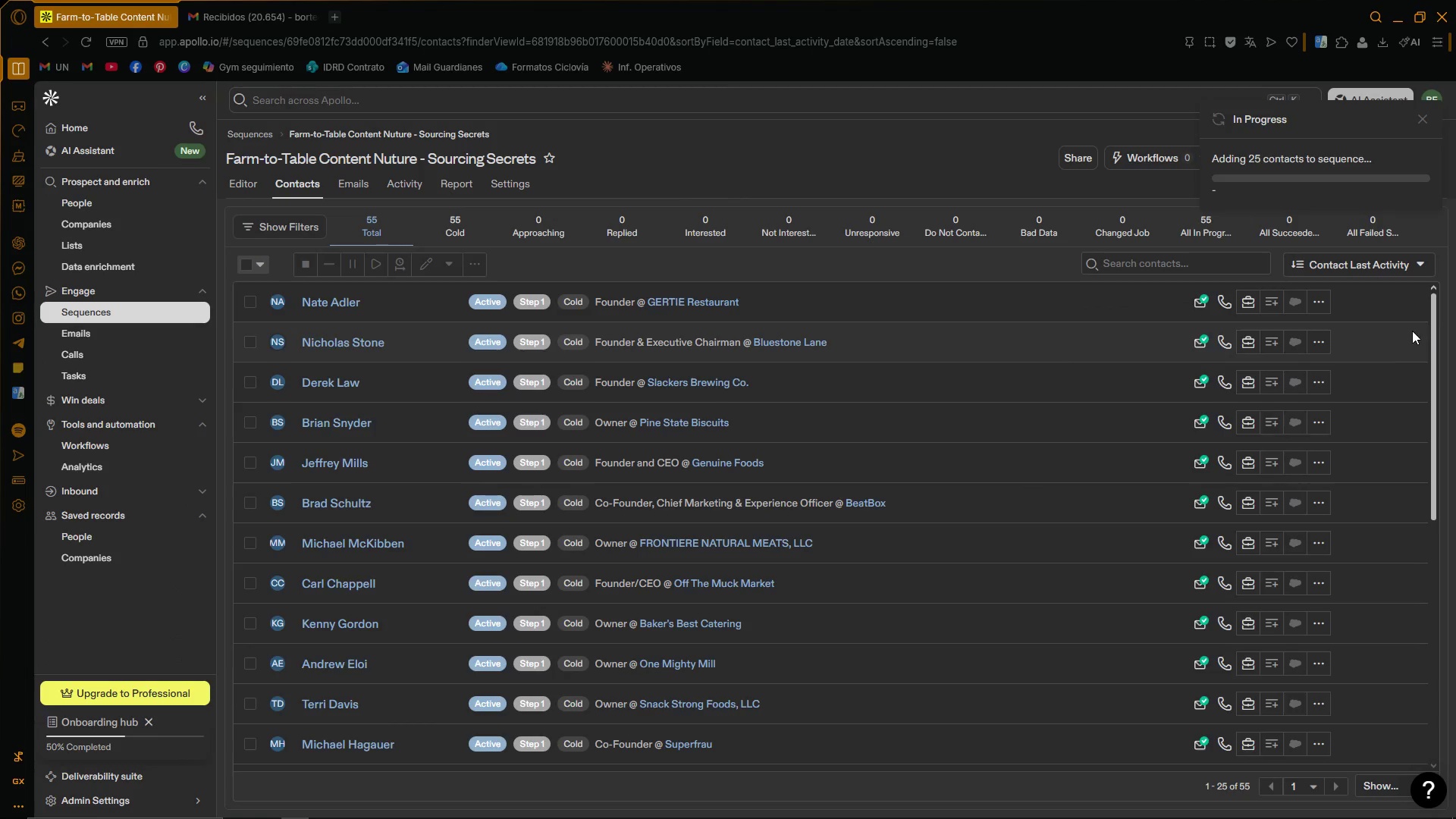 
left_click_drag(start_coordinate=[1433, 326], to_coordinate=[1450, 302])
 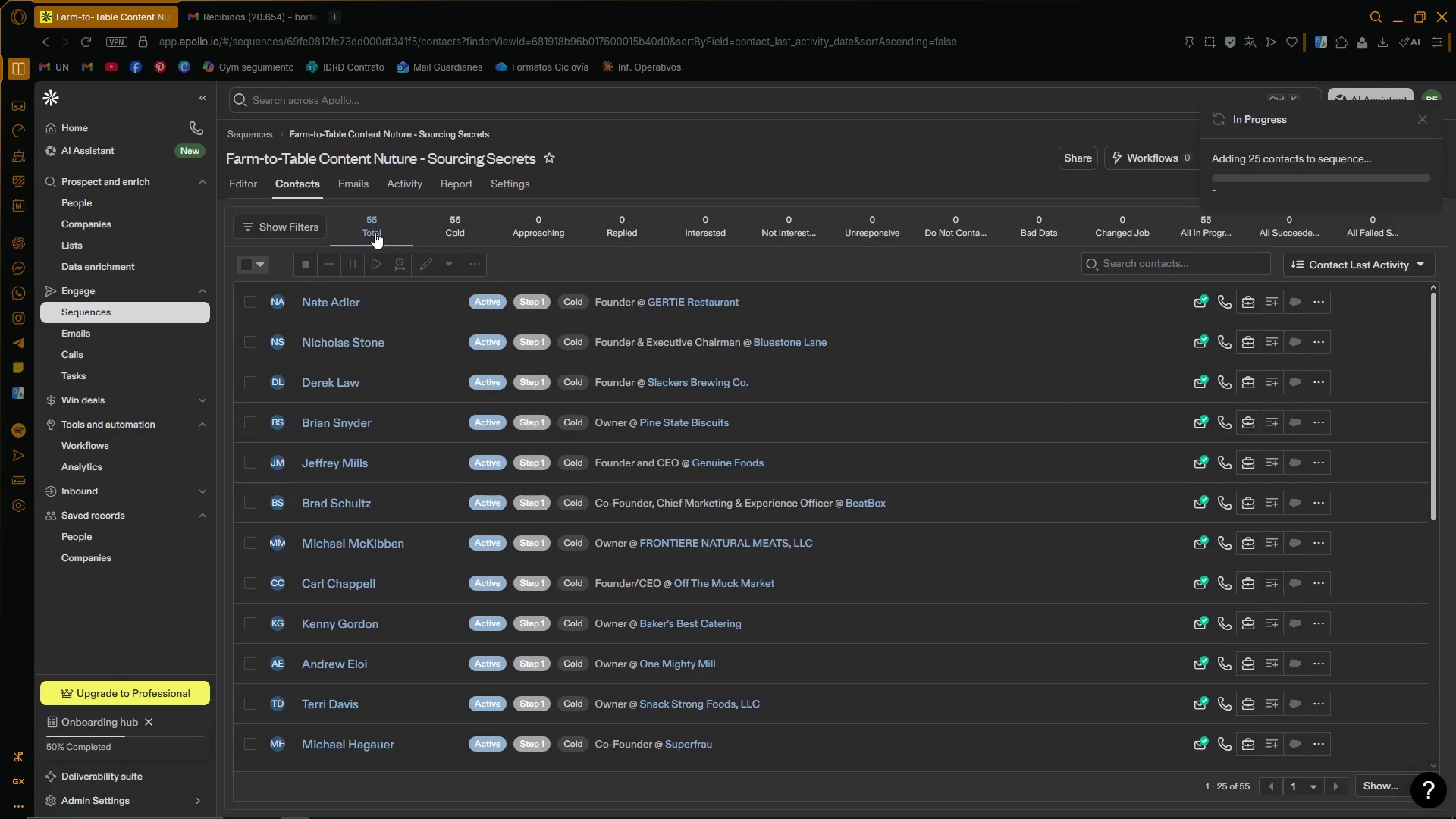 
scroll: coordinate [1381, 455], scroll_direction: down, amount: 12.0
 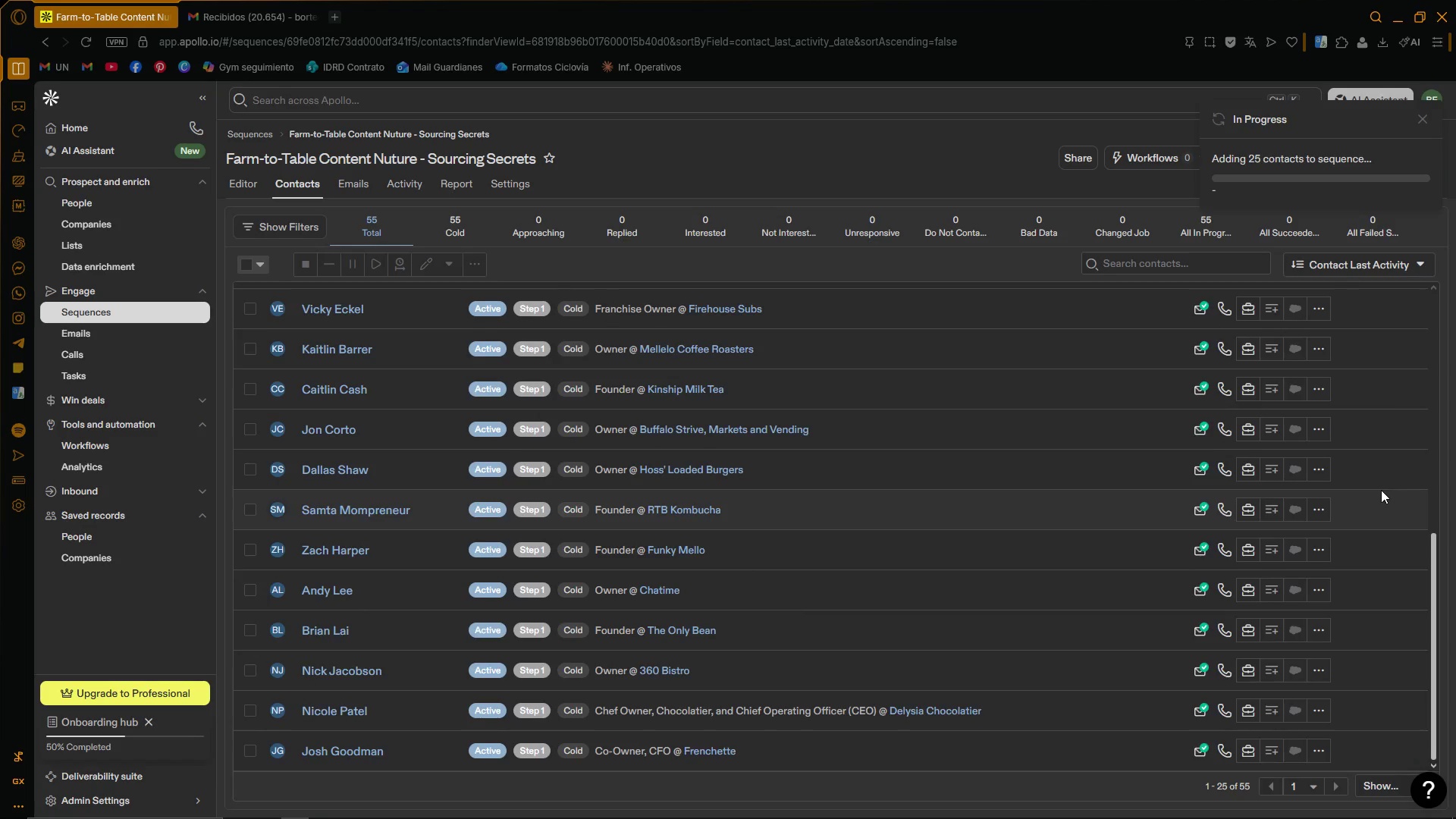 
scroll: coordinate [1382, 486], scroll_direction: up, amount: 10.0
 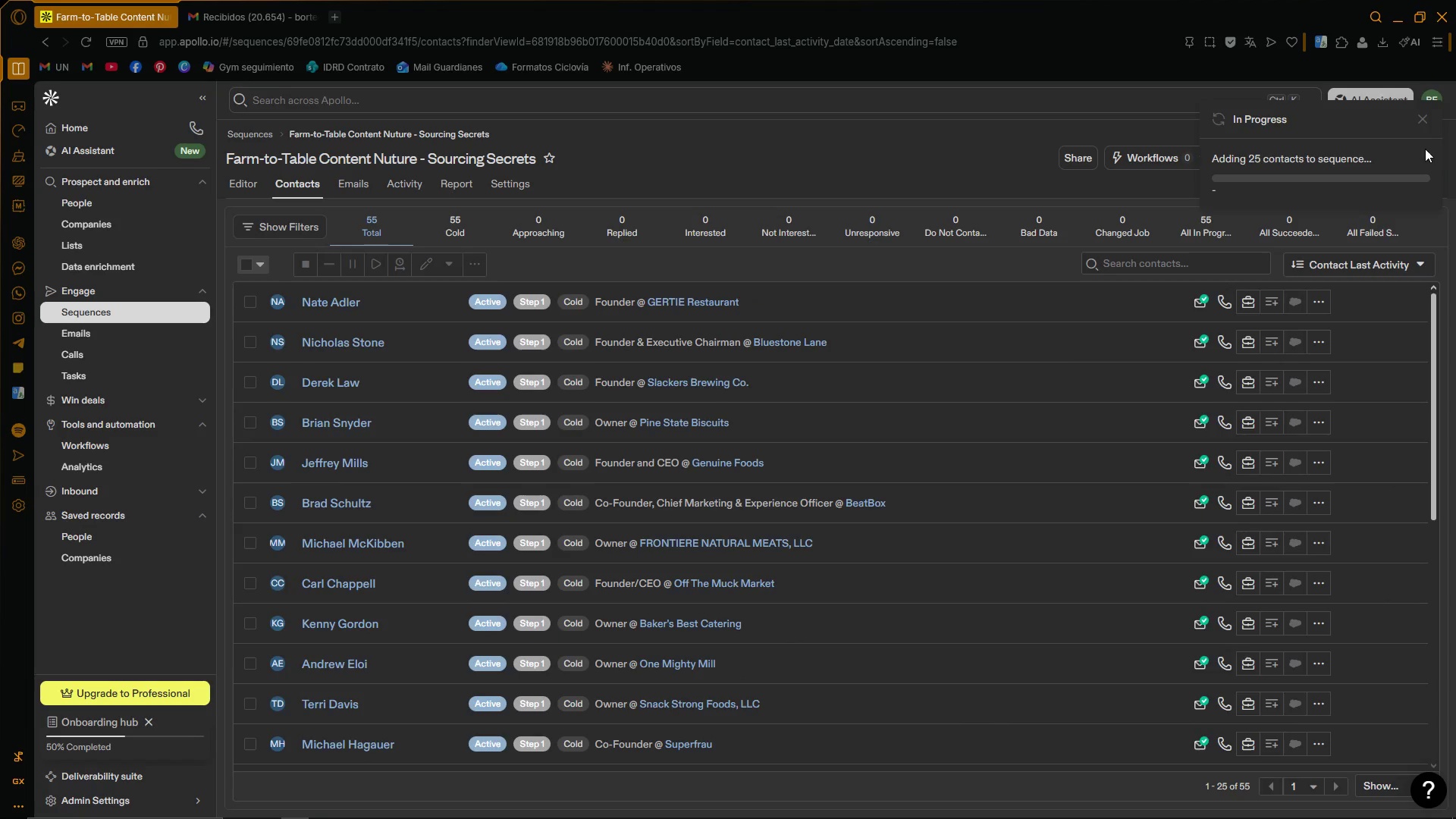 
left_click([1421, 121])
 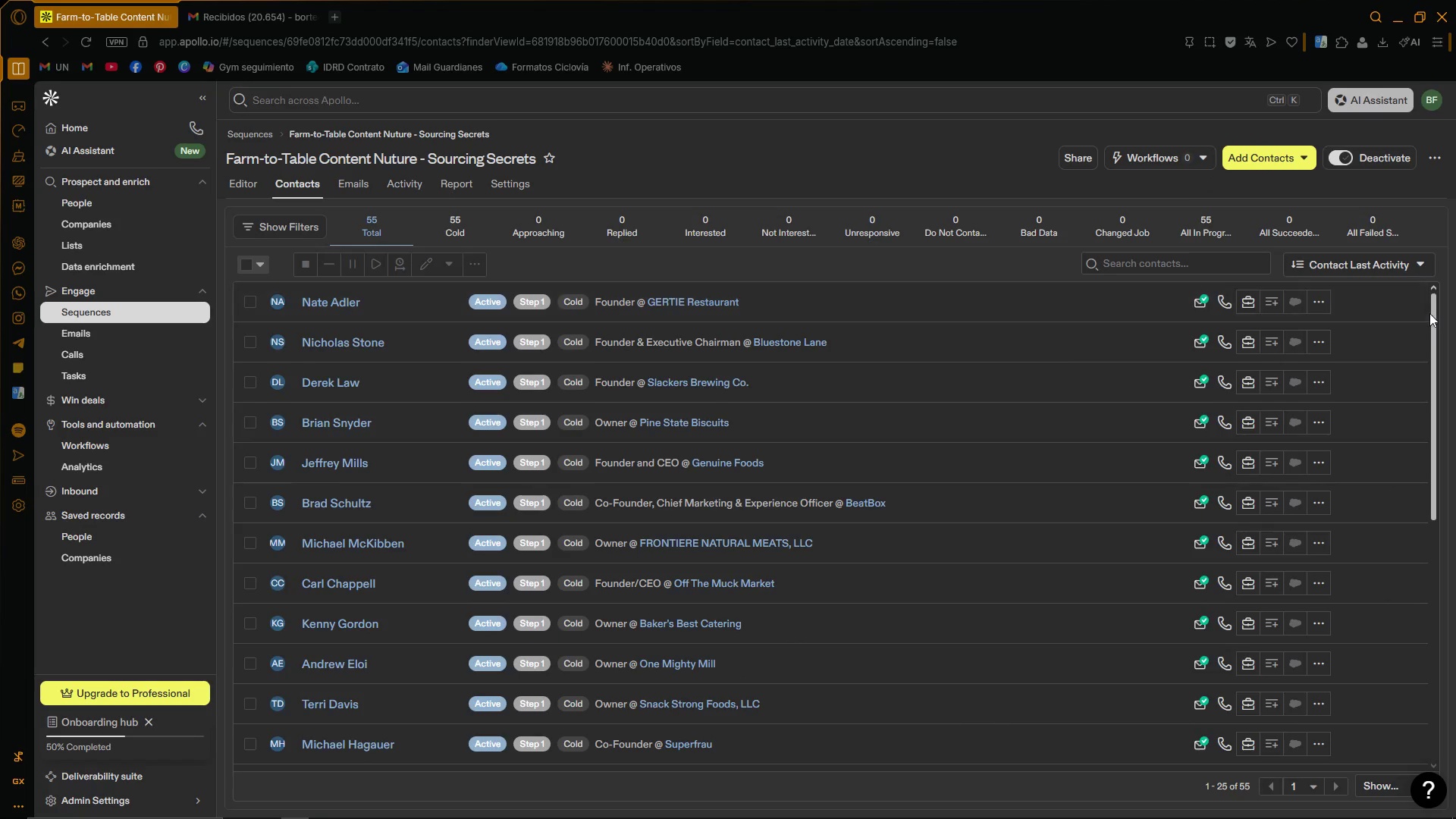 
left_click_drag(start_coordinate=[1432, 312], to_coordinate=[1414, 273])
 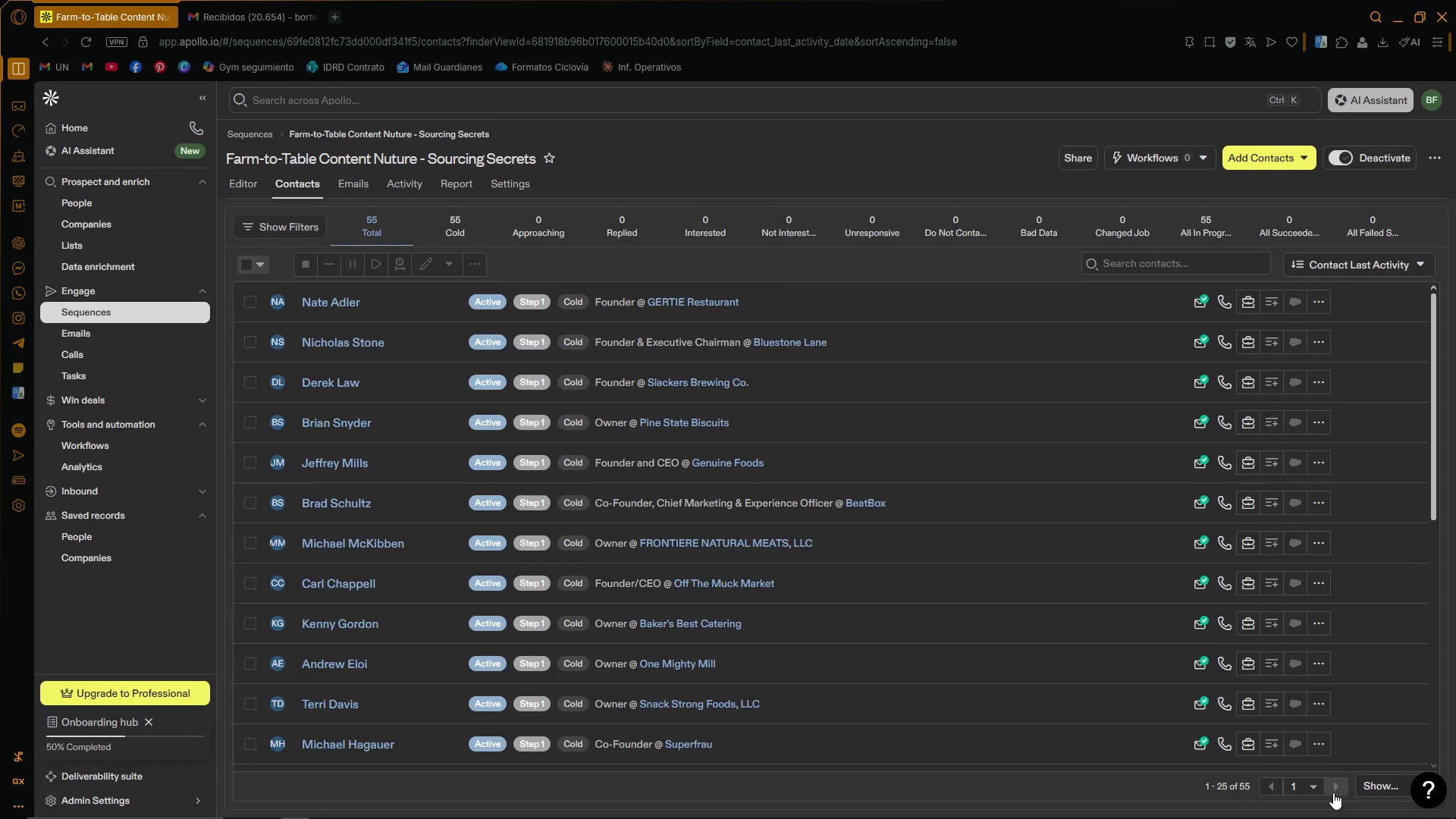 
left_click([1334, 792])
 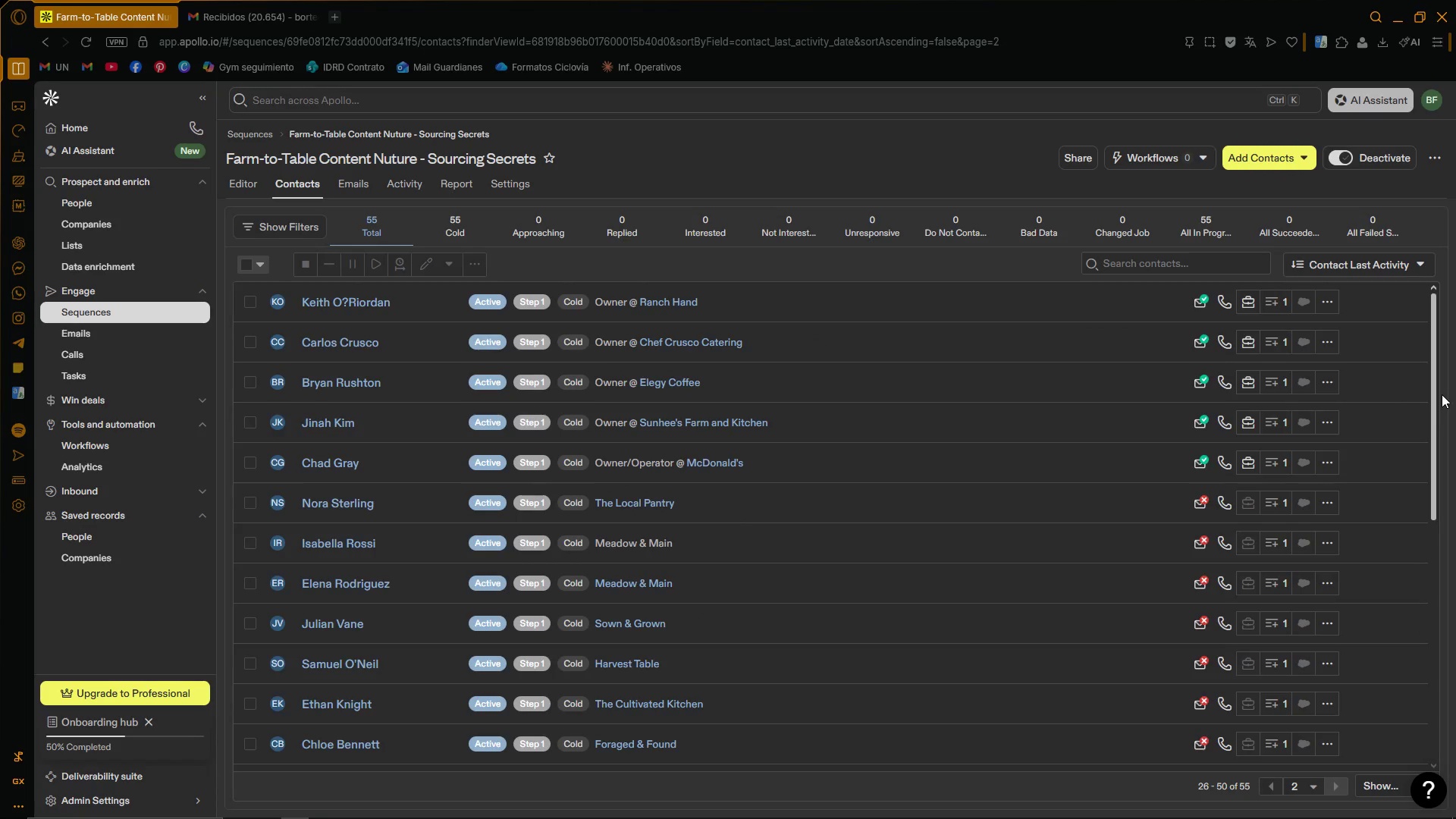 
left_click_drag(start_coordinate=[1435, 398], to_coordinate=[1435, 417])
 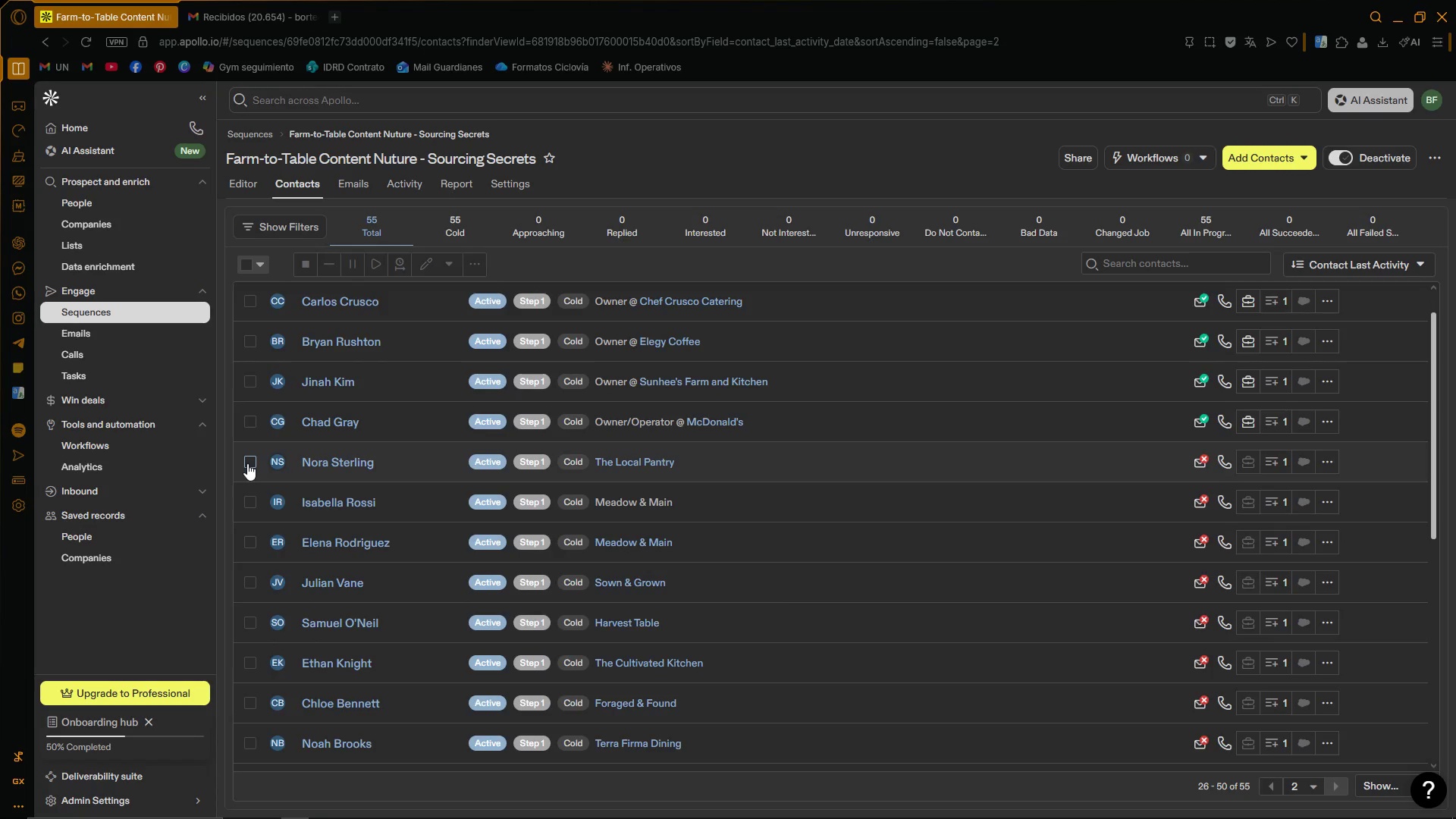 
left_click([247, 463])
 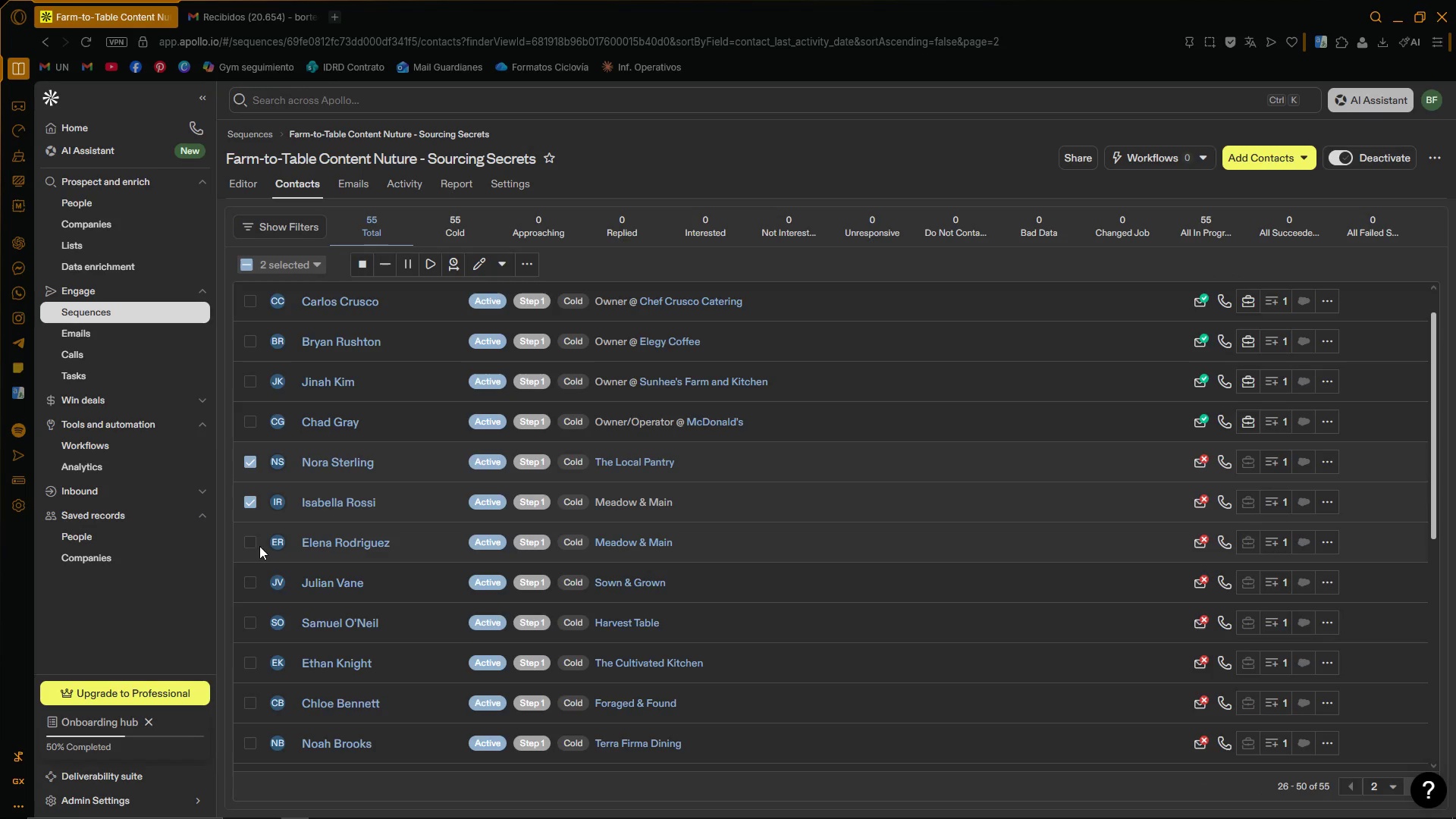 
double_click([252, 543])
 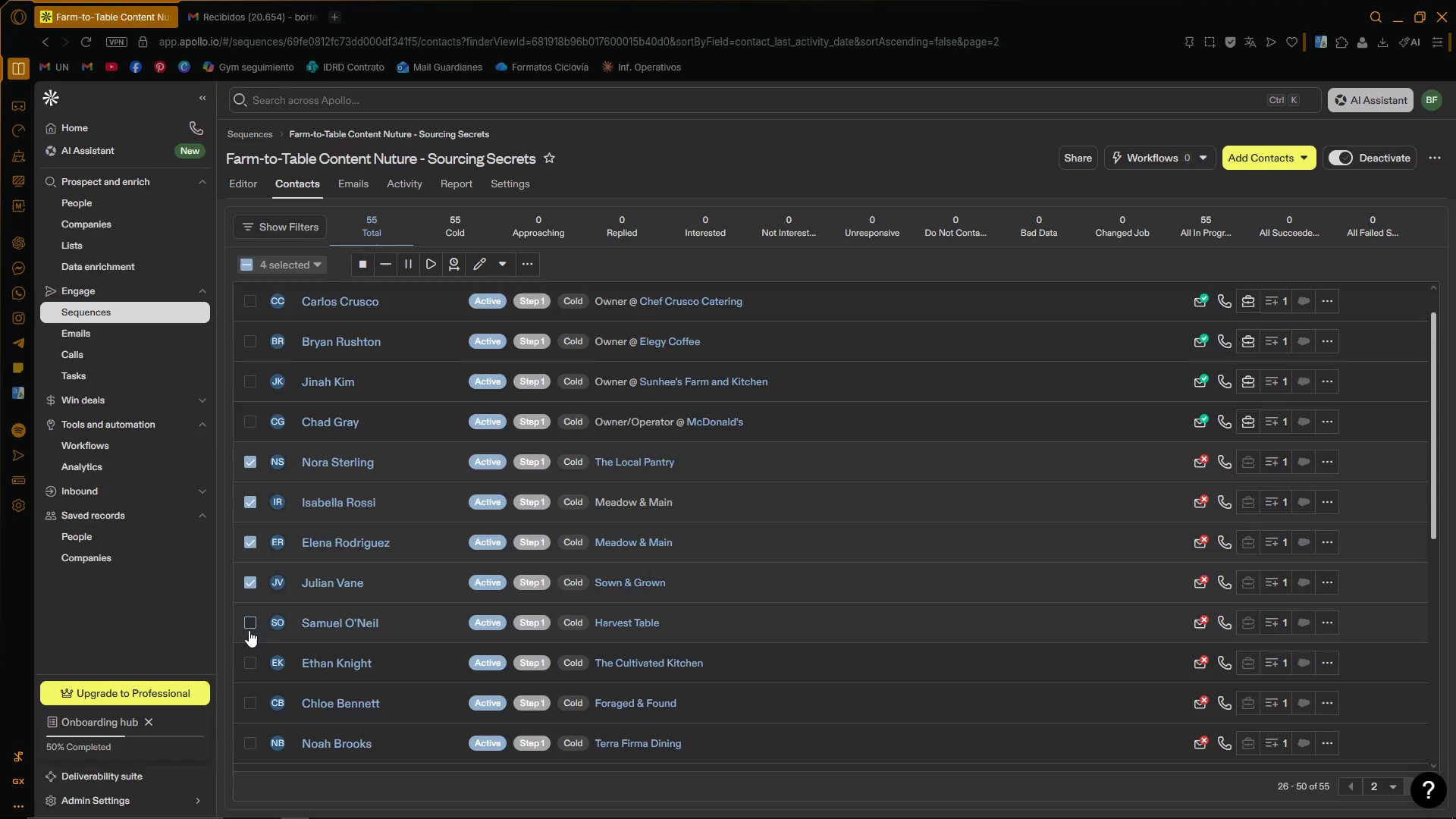 
triple_click([249, 667])
 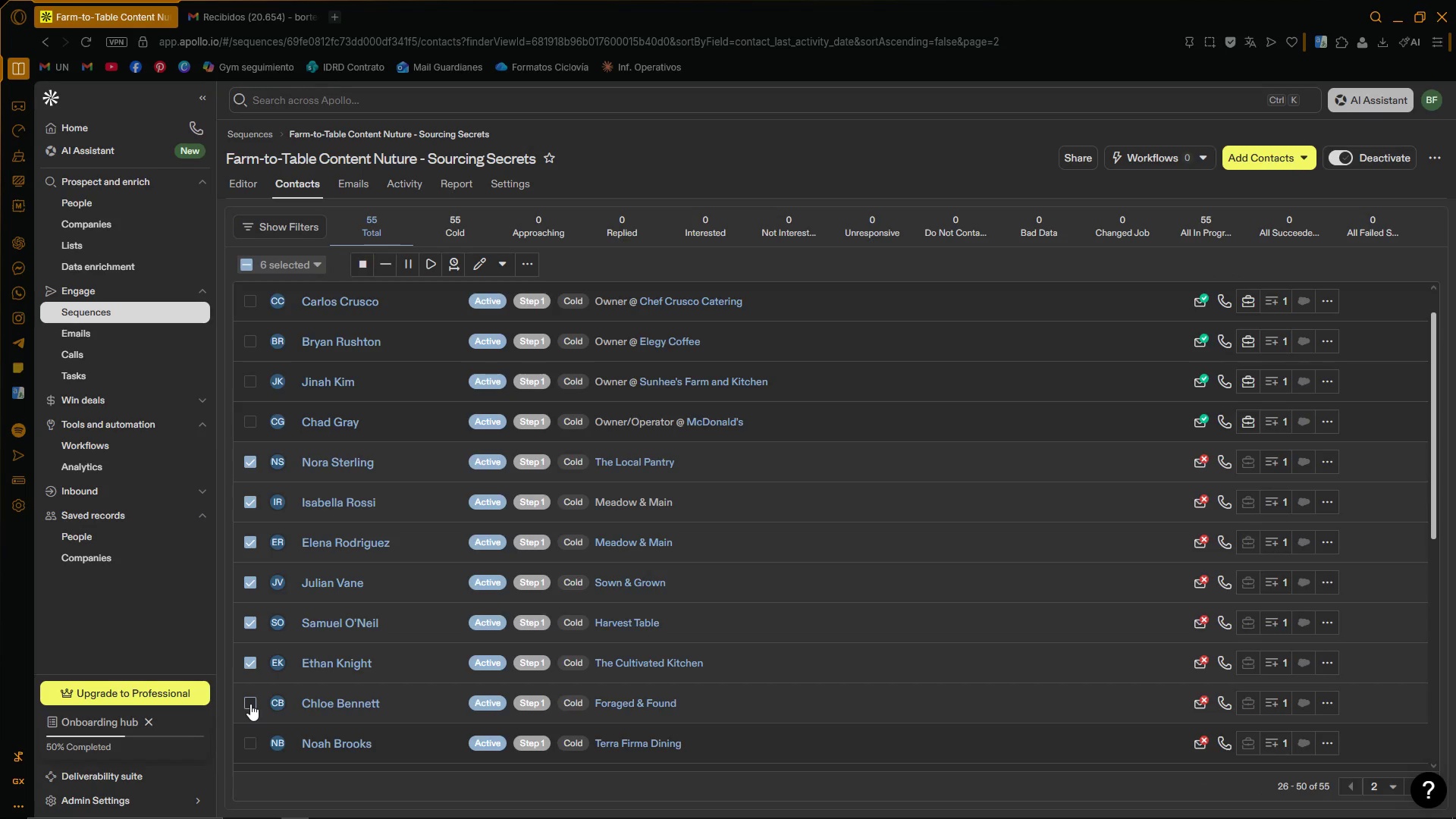 
triple_click([249, 743])
 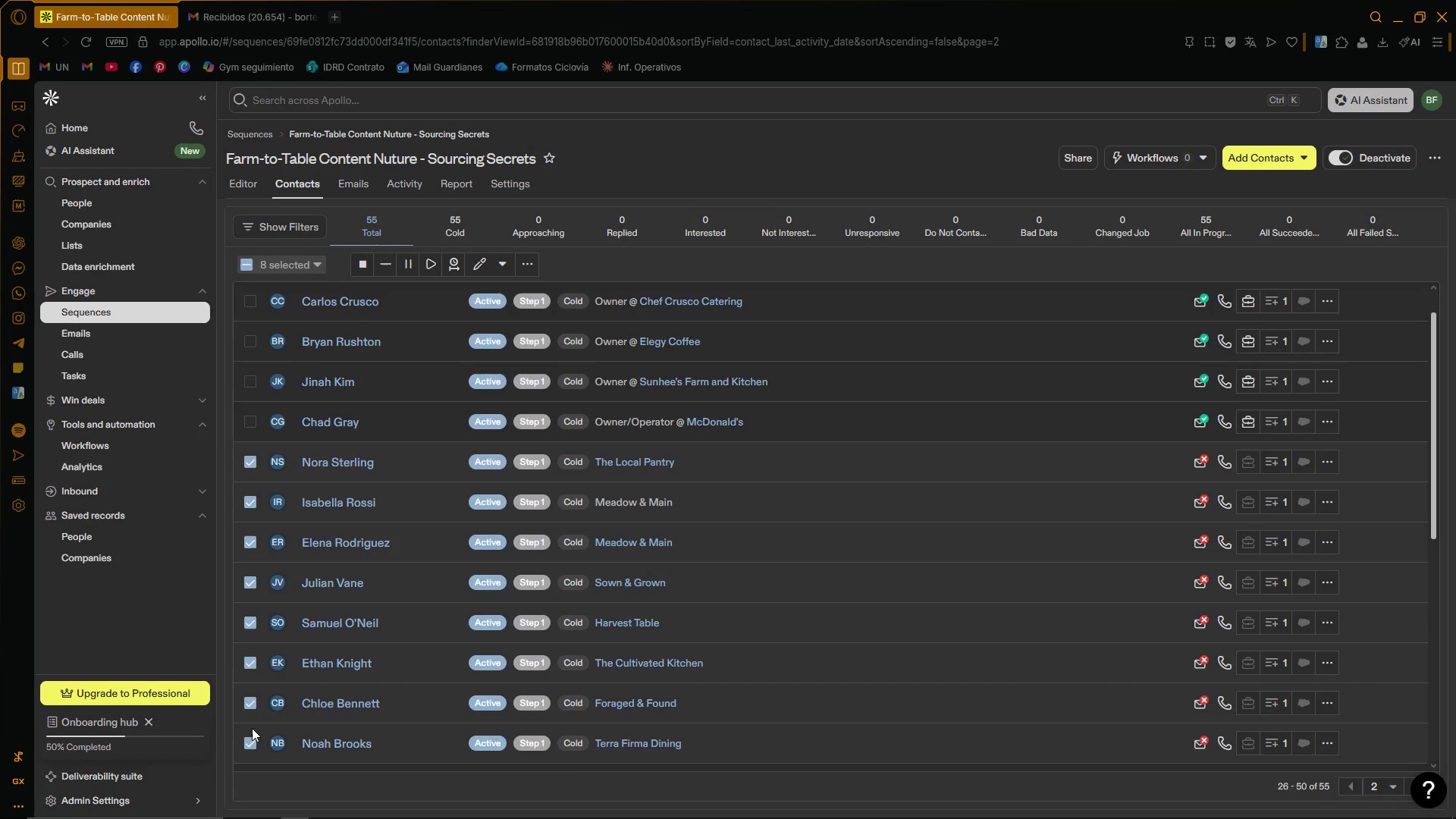 
scroll: coordinate [264, 680], scroll_direction: down, amount: 7.0
 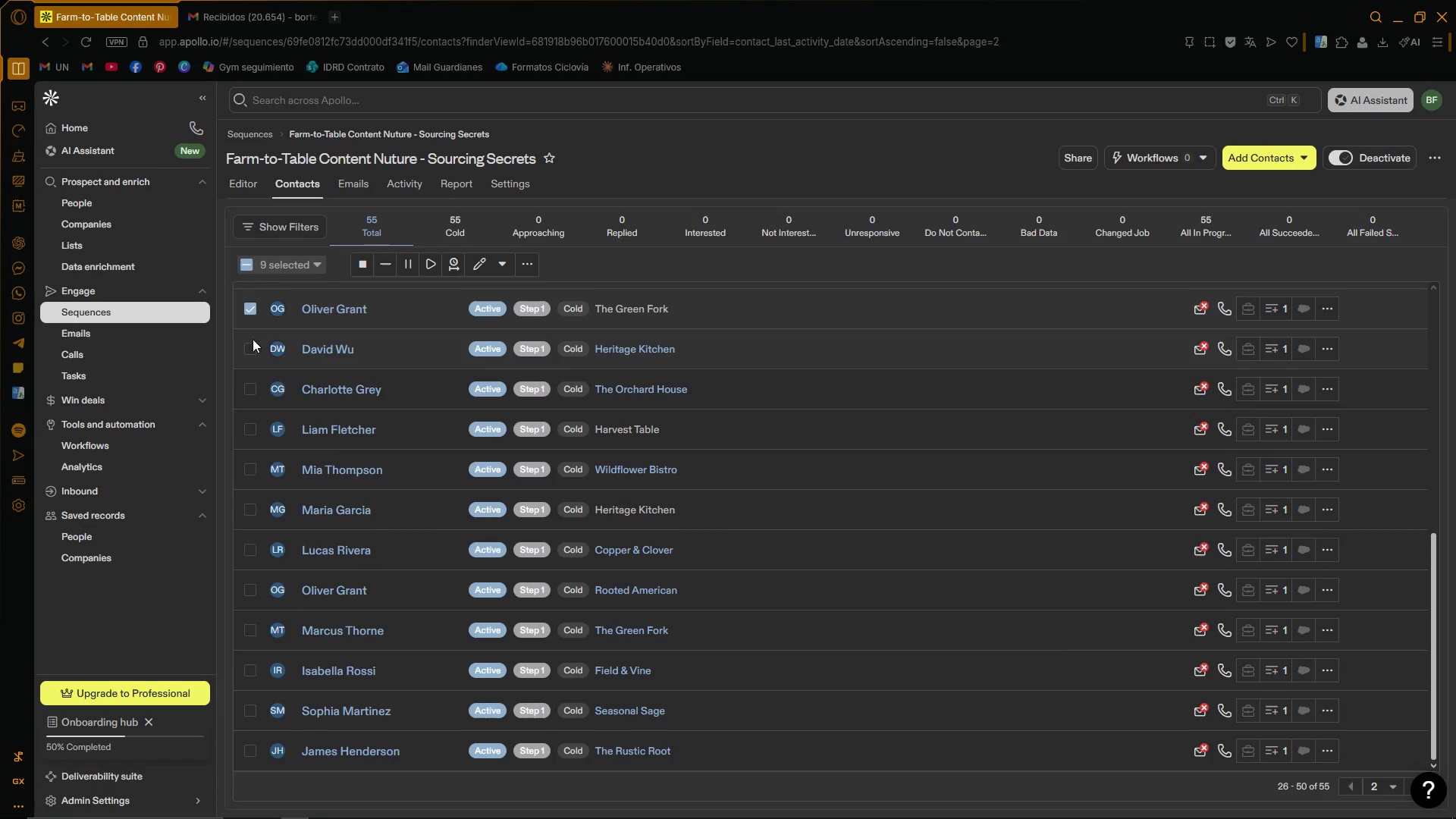 
double_click([247, 347])
 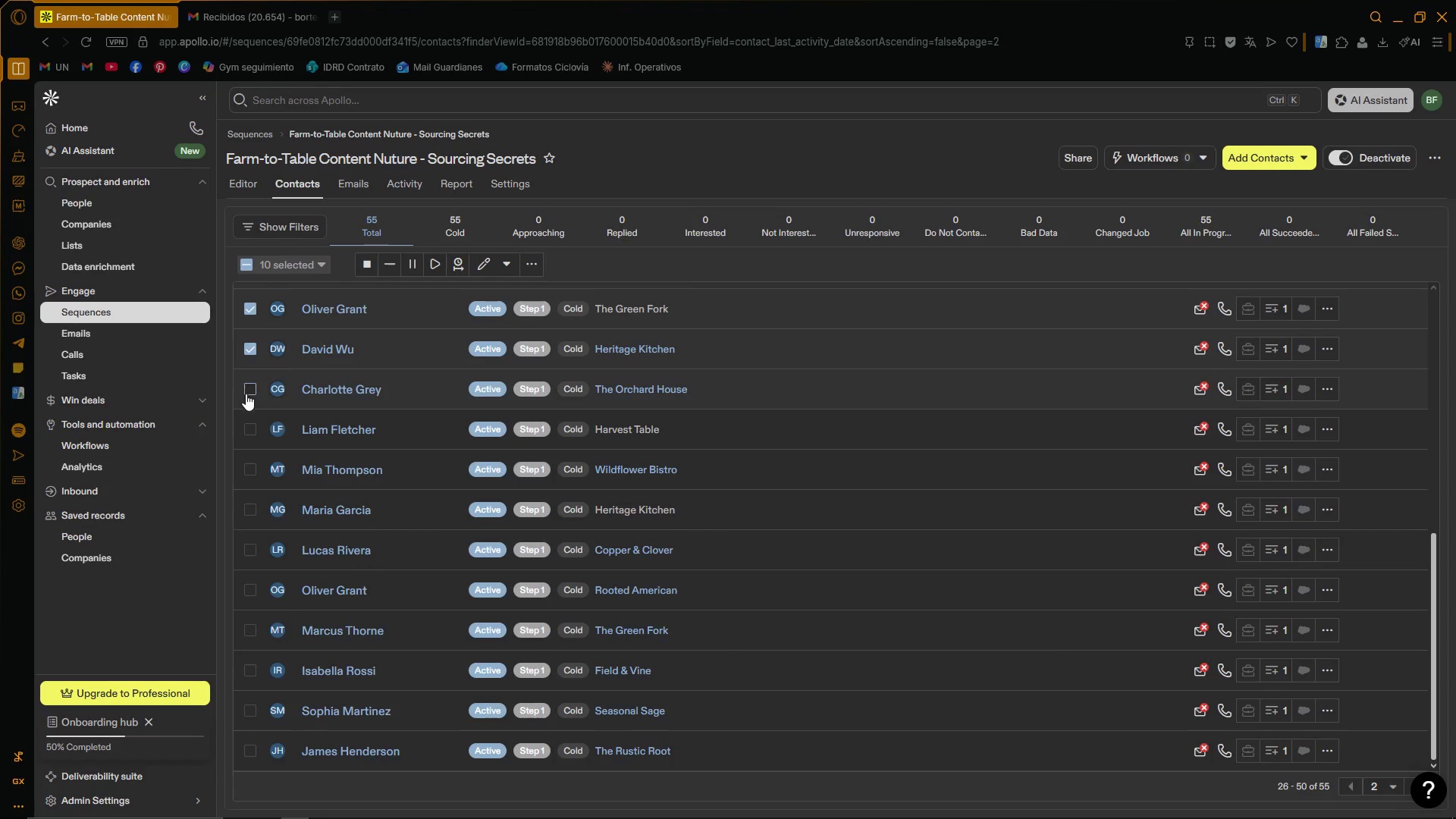 
double_click([249, 430])
 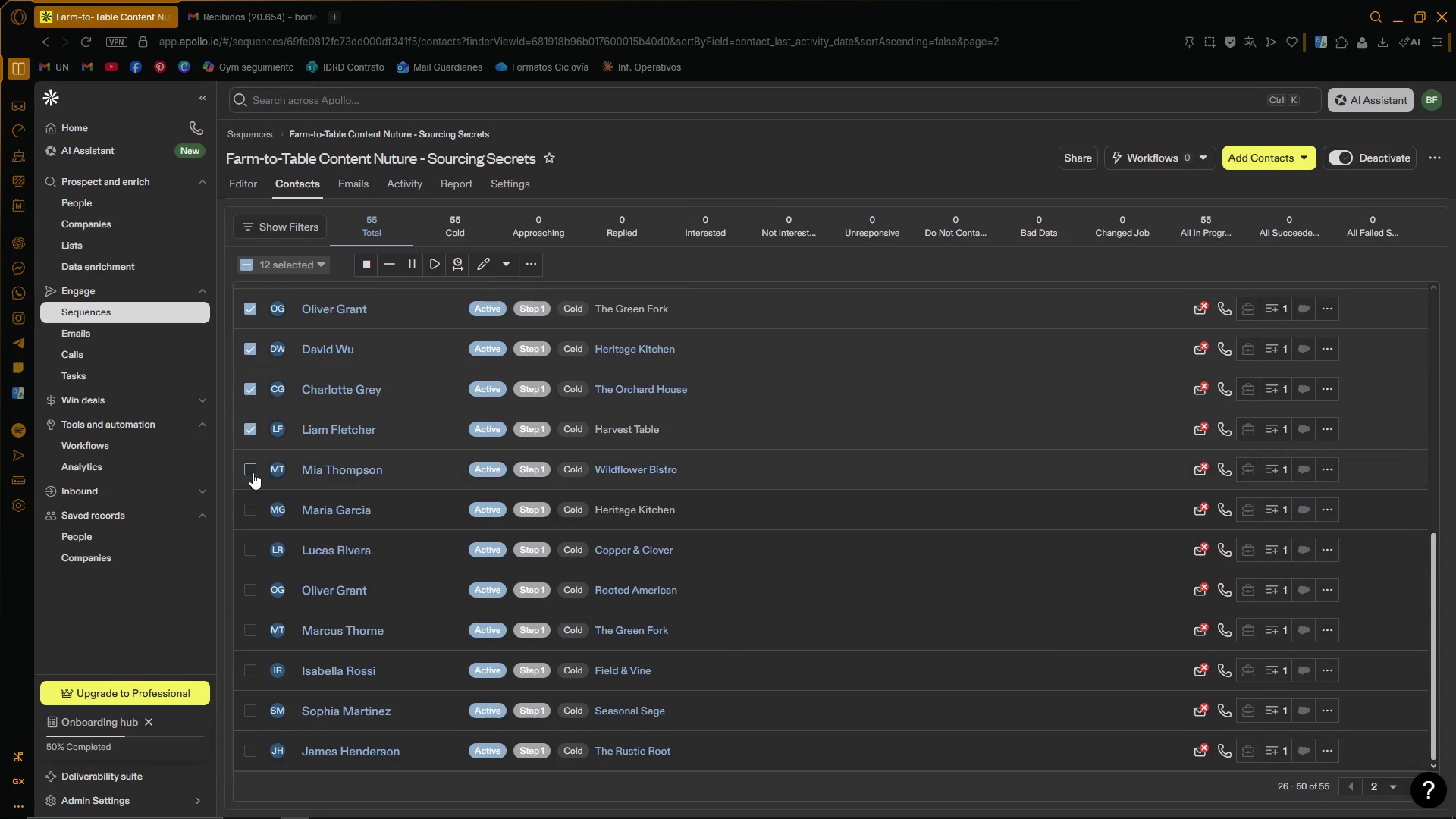 
triple_click([253, 472])
 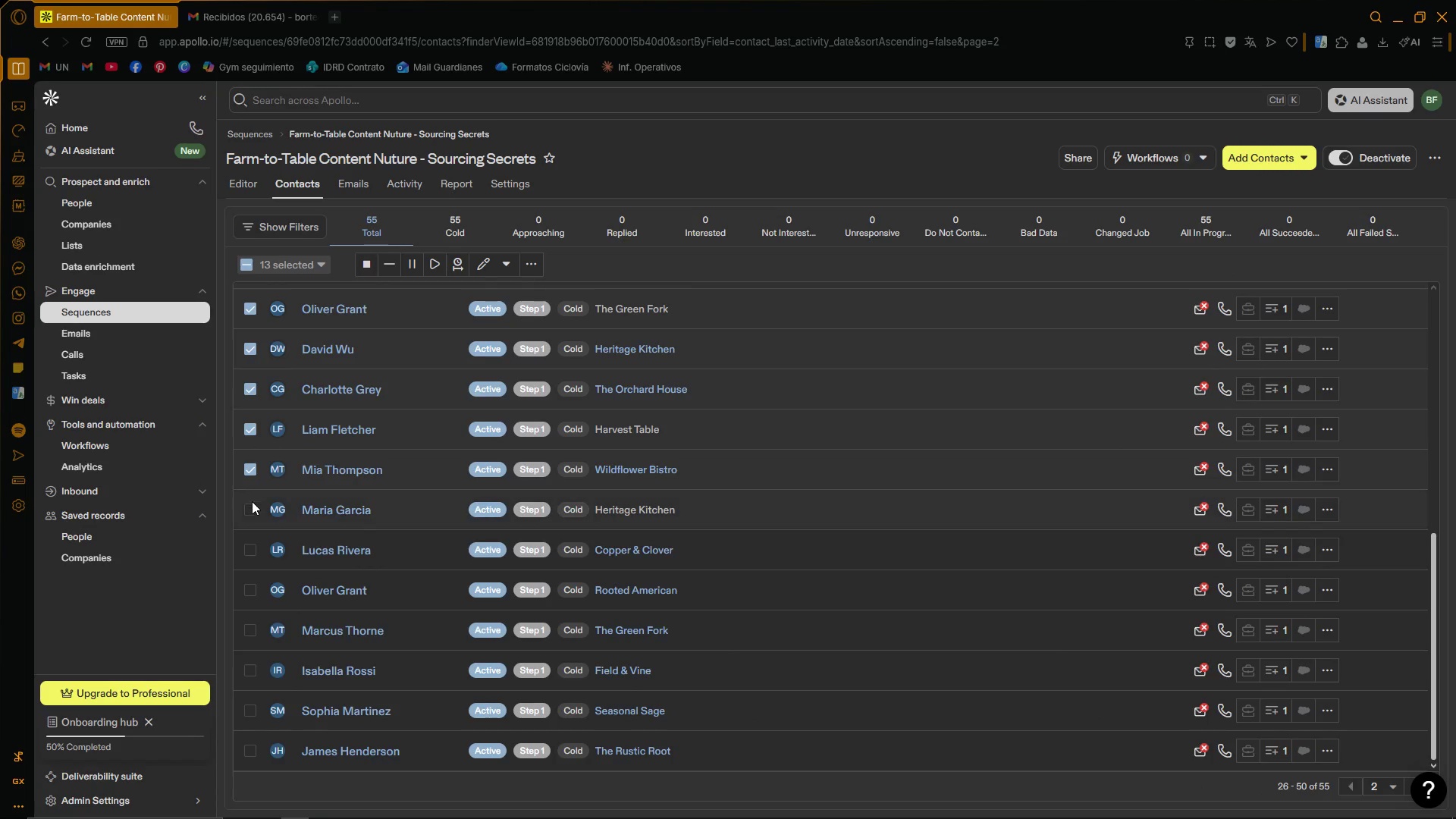 
triple_click([252, 507])
 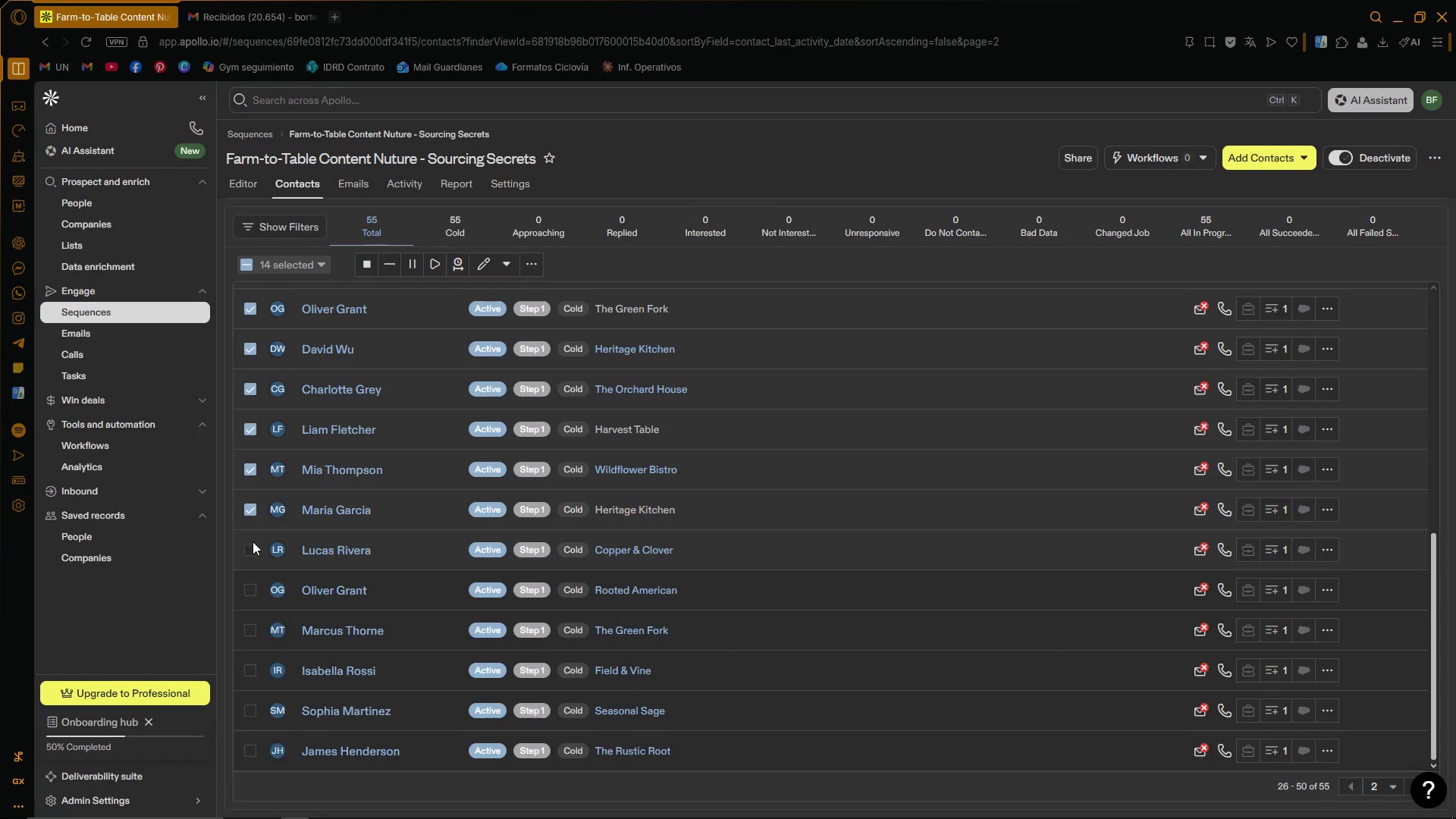 
left_click([250, 553])
 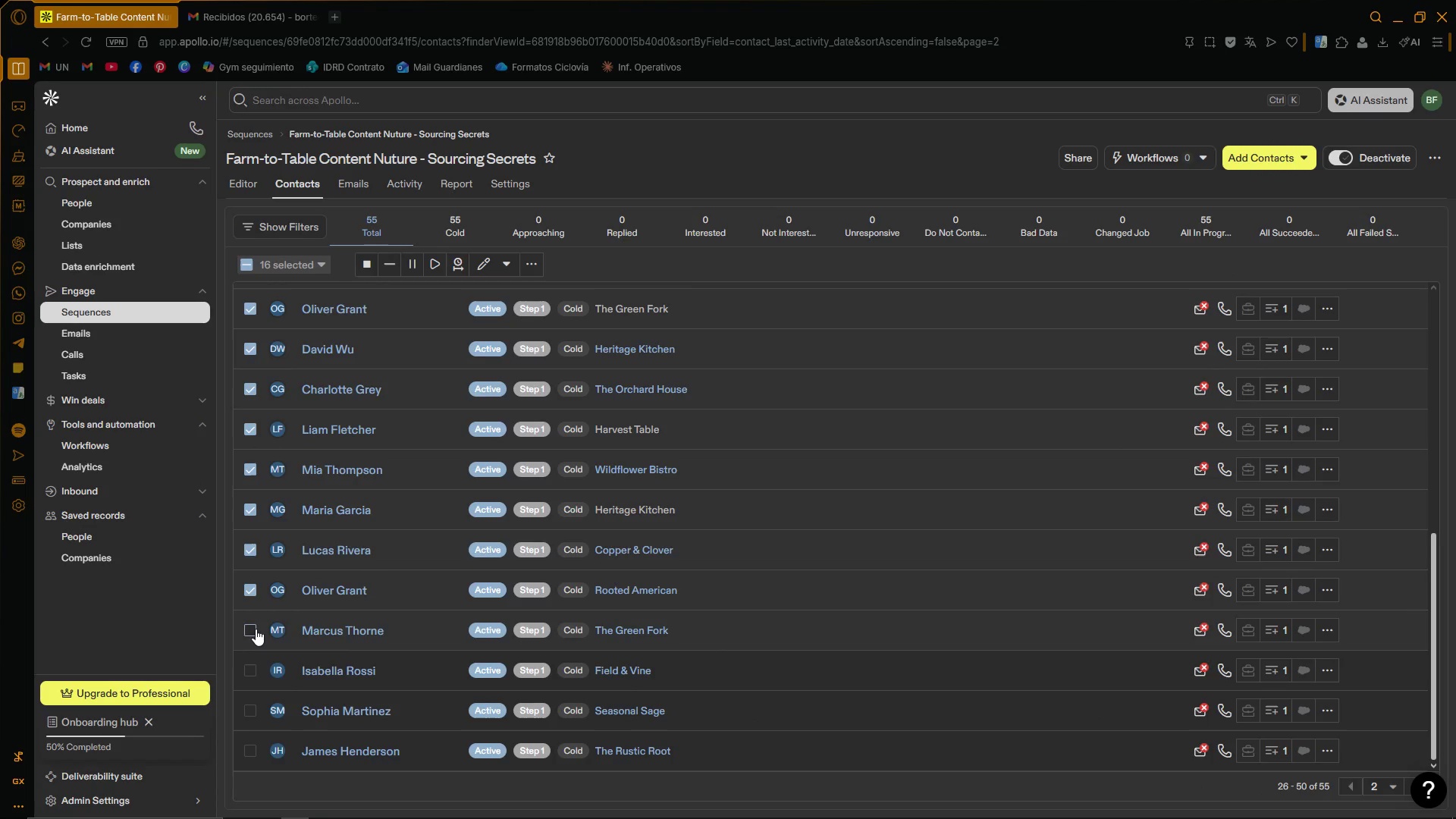 
triple_click([255, 633])
 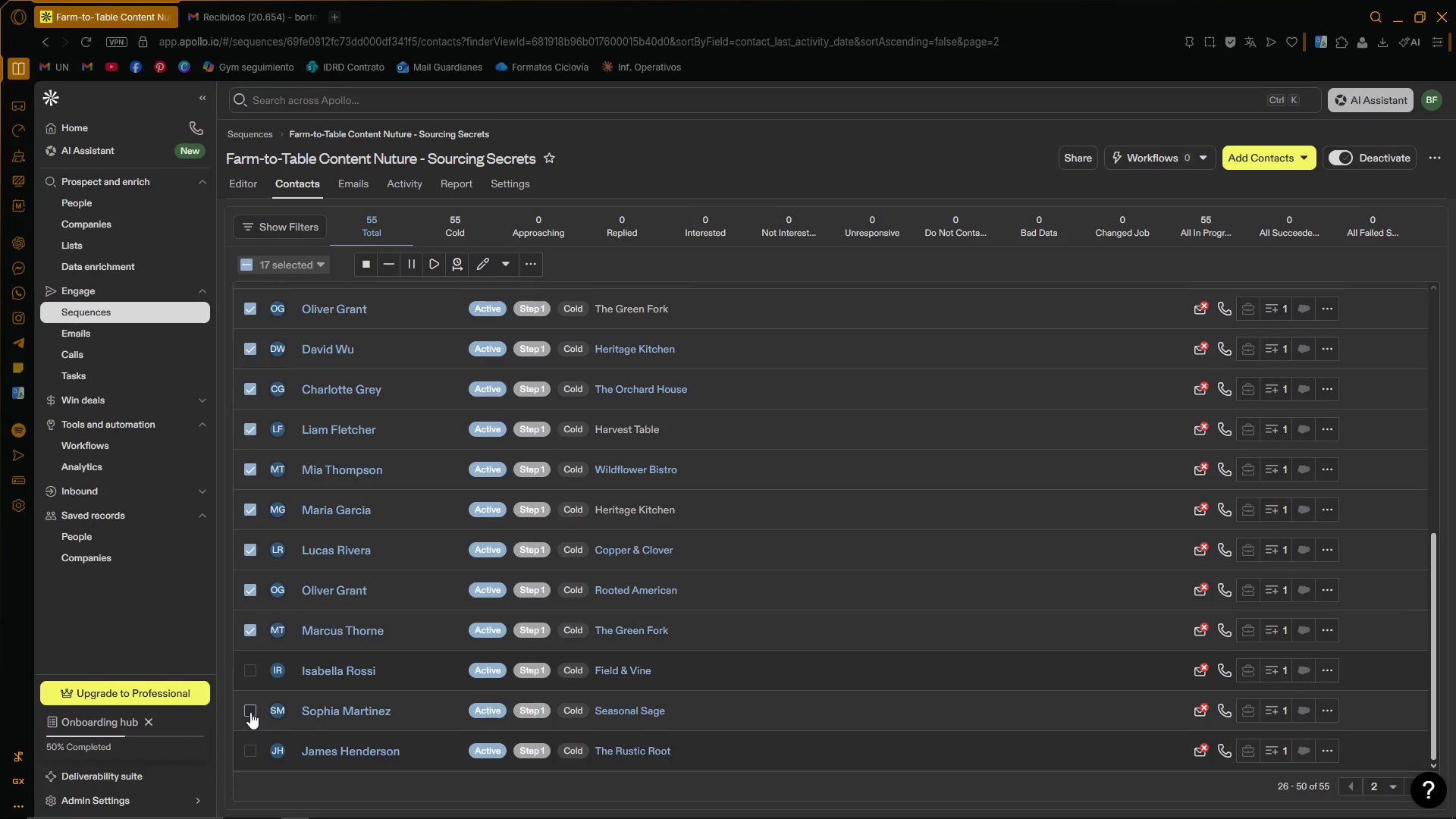 
double_click([252, 670])
 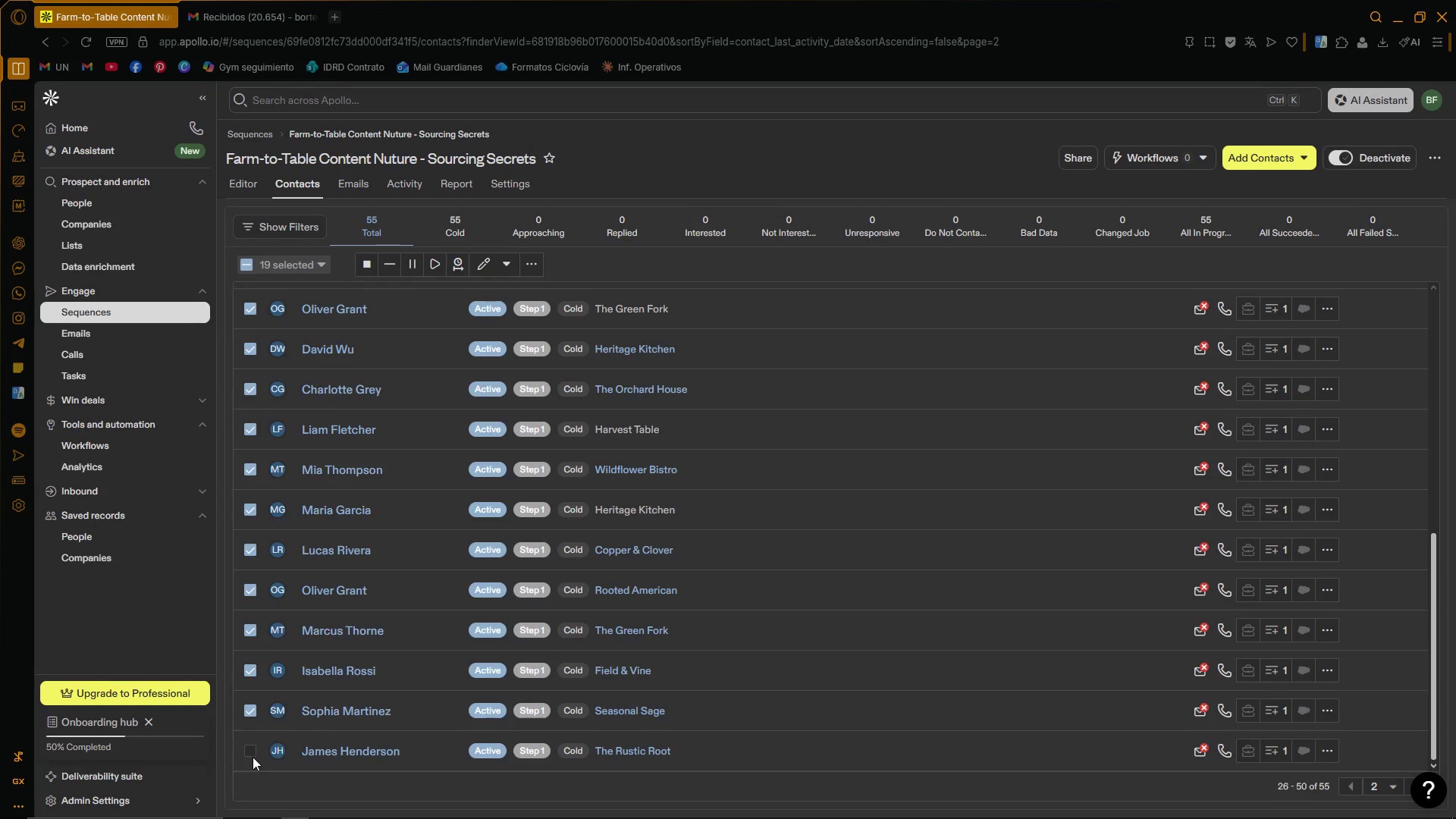 
triple_click([252, 752])
 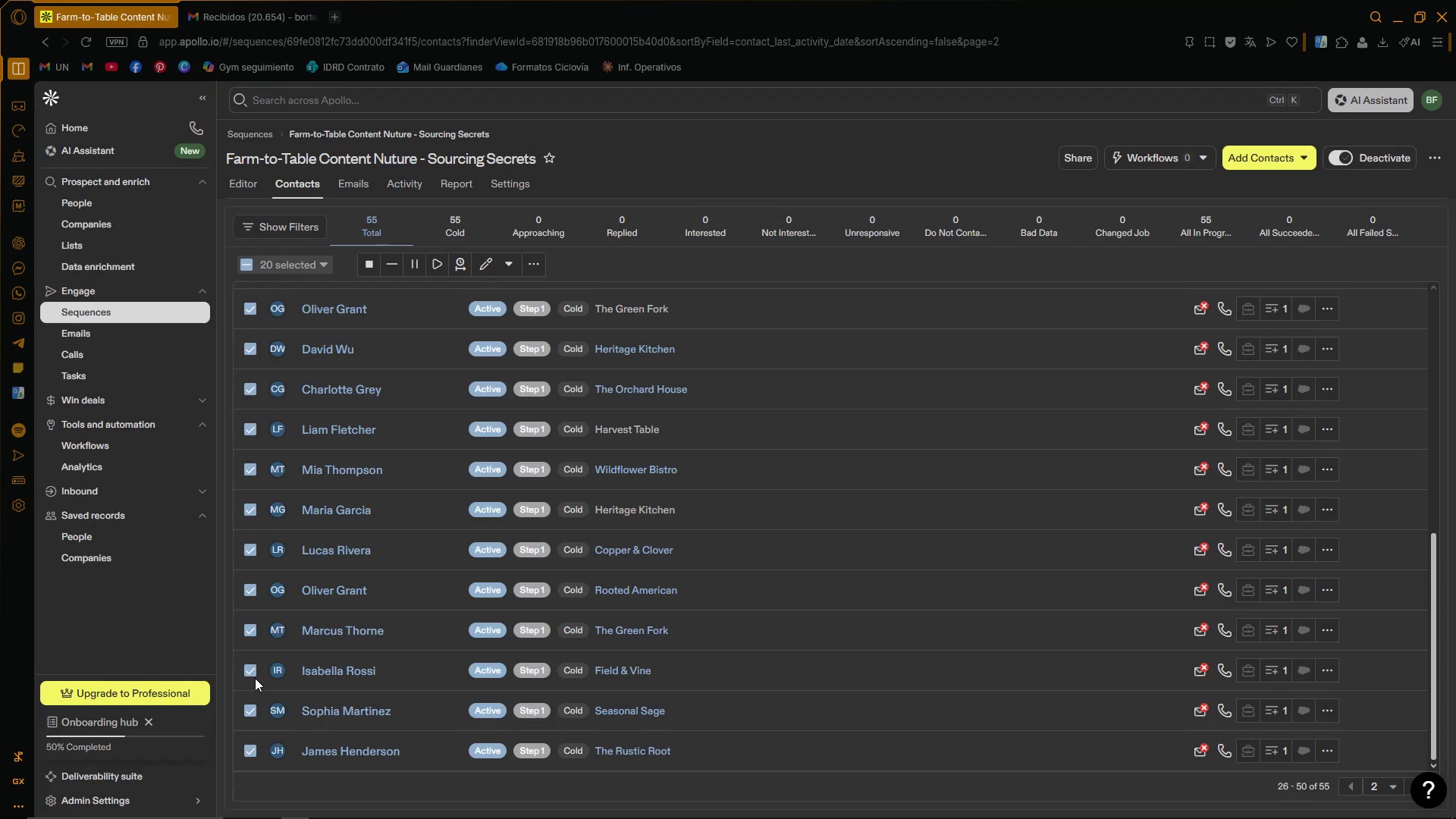 
scroll: coordinate [255, 678], scroll_direction: down, amount: 5.0
 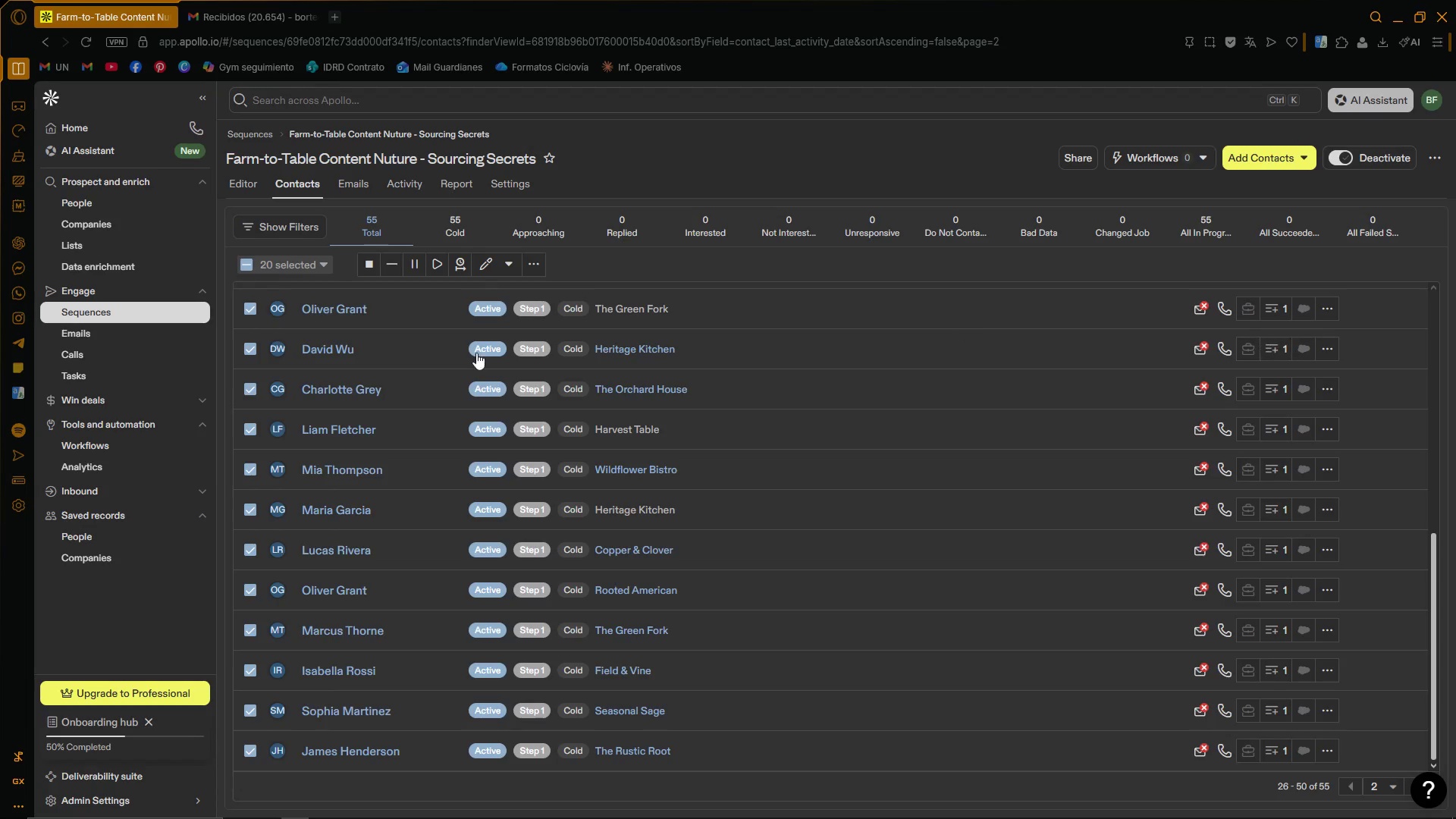 
left_click([542, 266])
 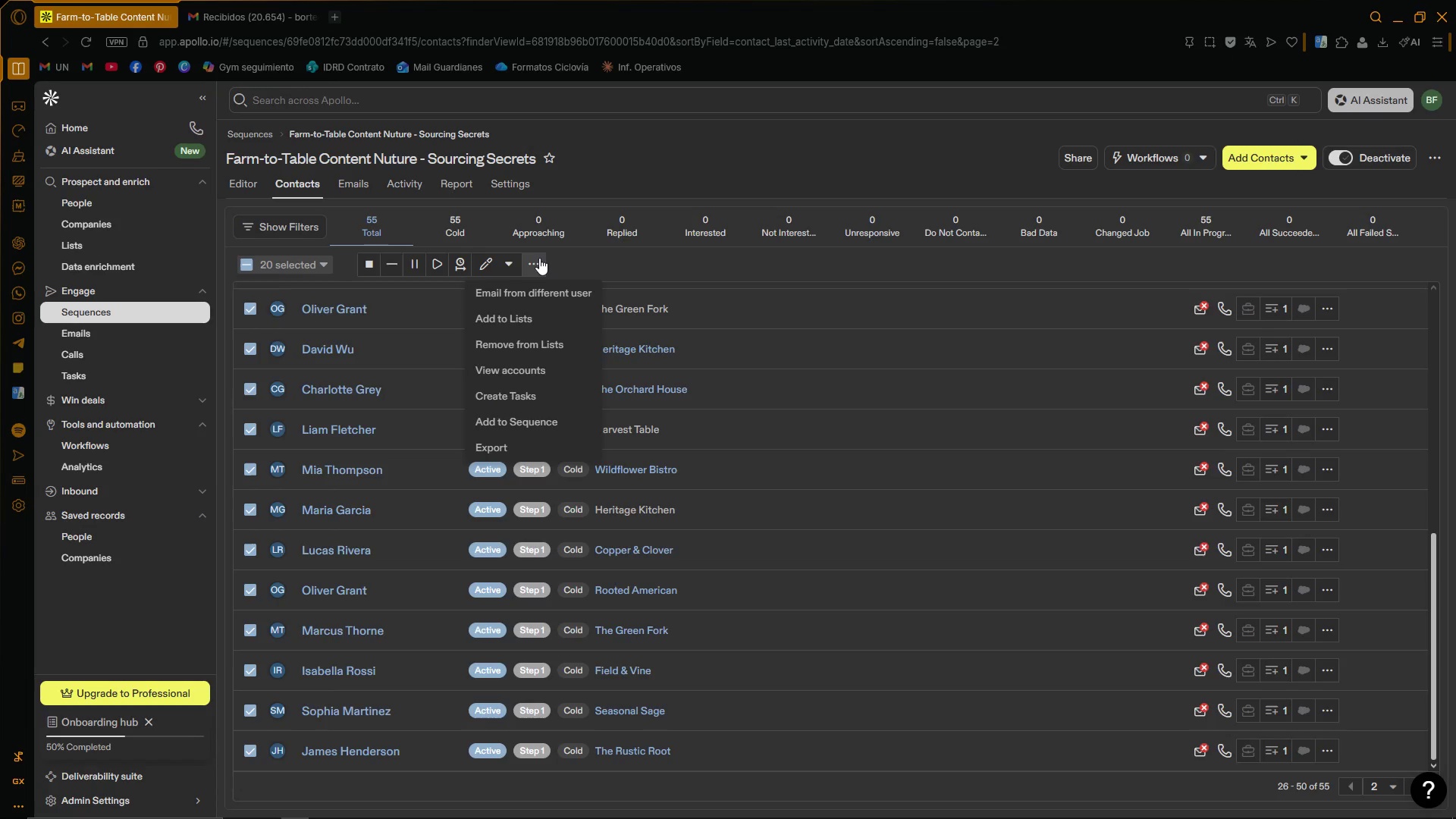 
left_click([538, 259])
 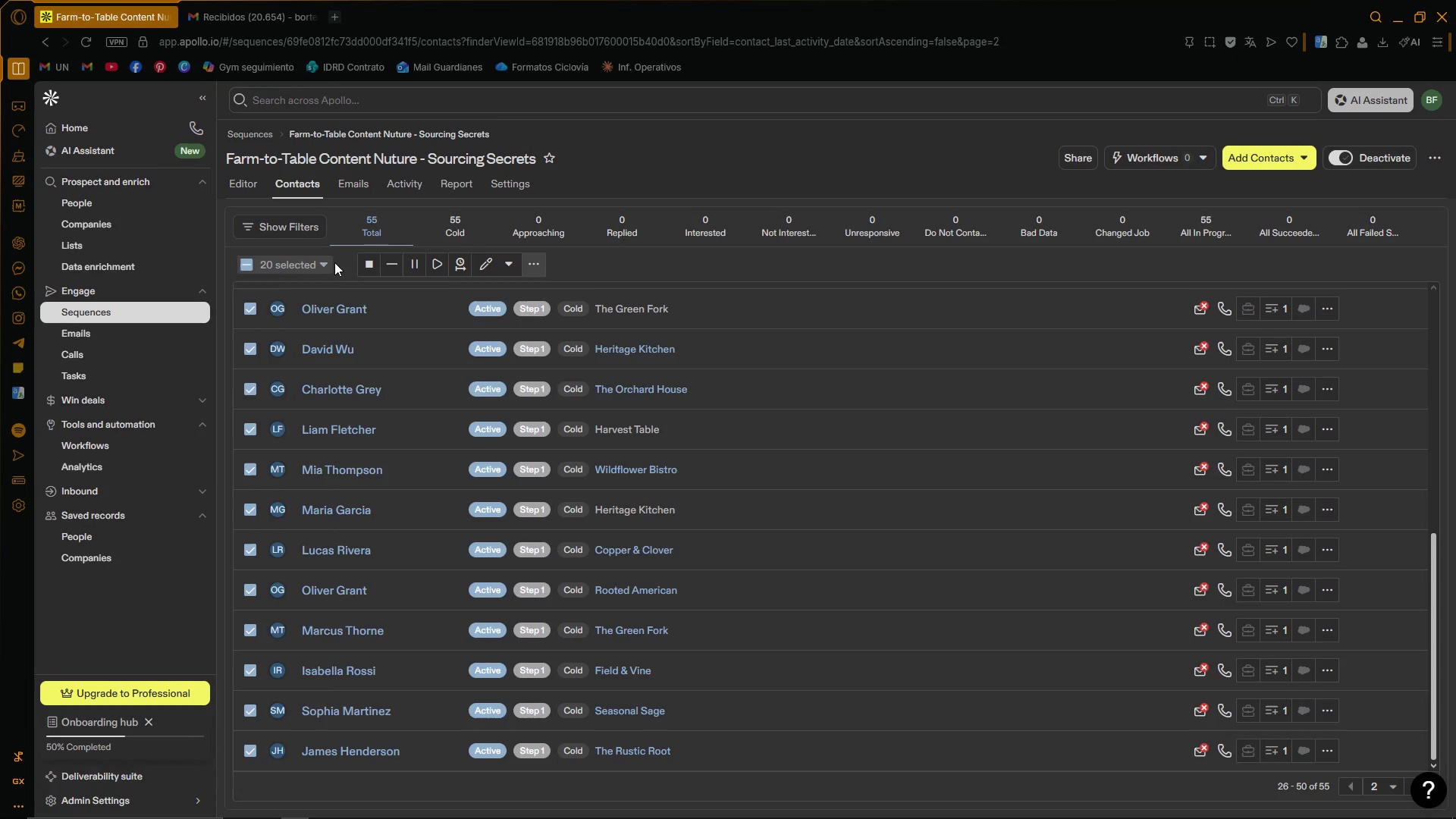 
left_click([325, 268])
 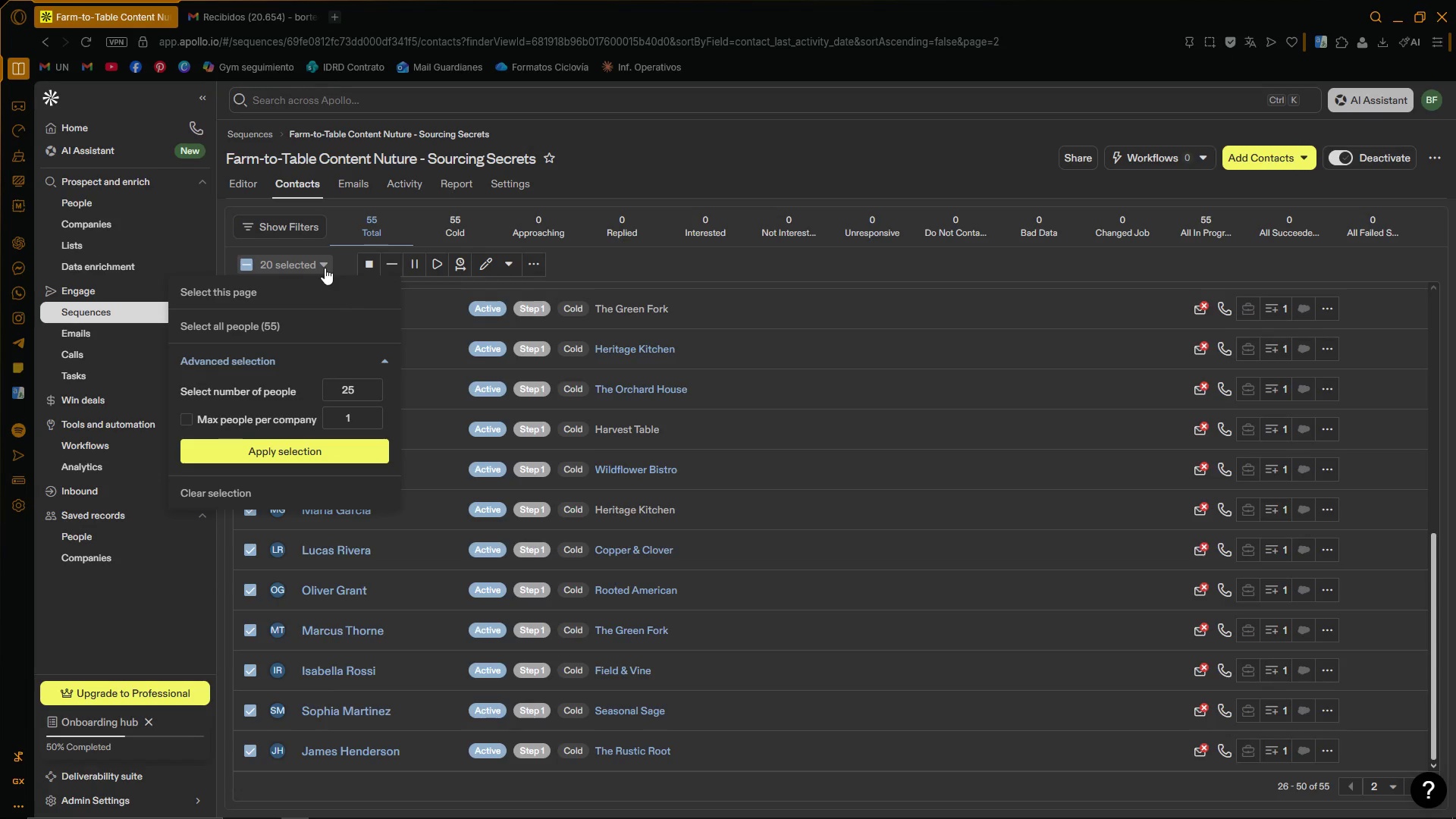 
left_click([325, 268])
 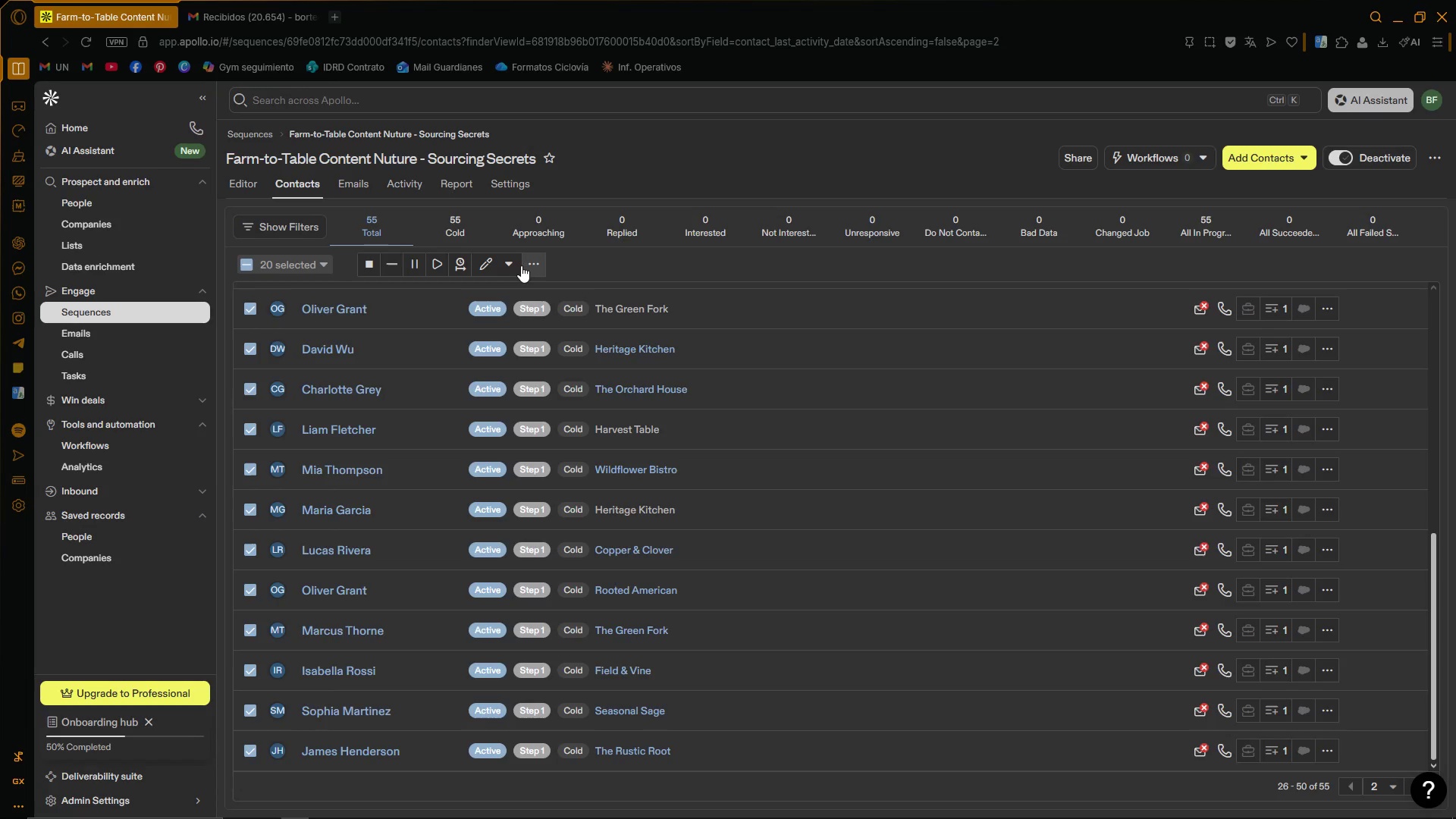 
left_click([515, 265])
 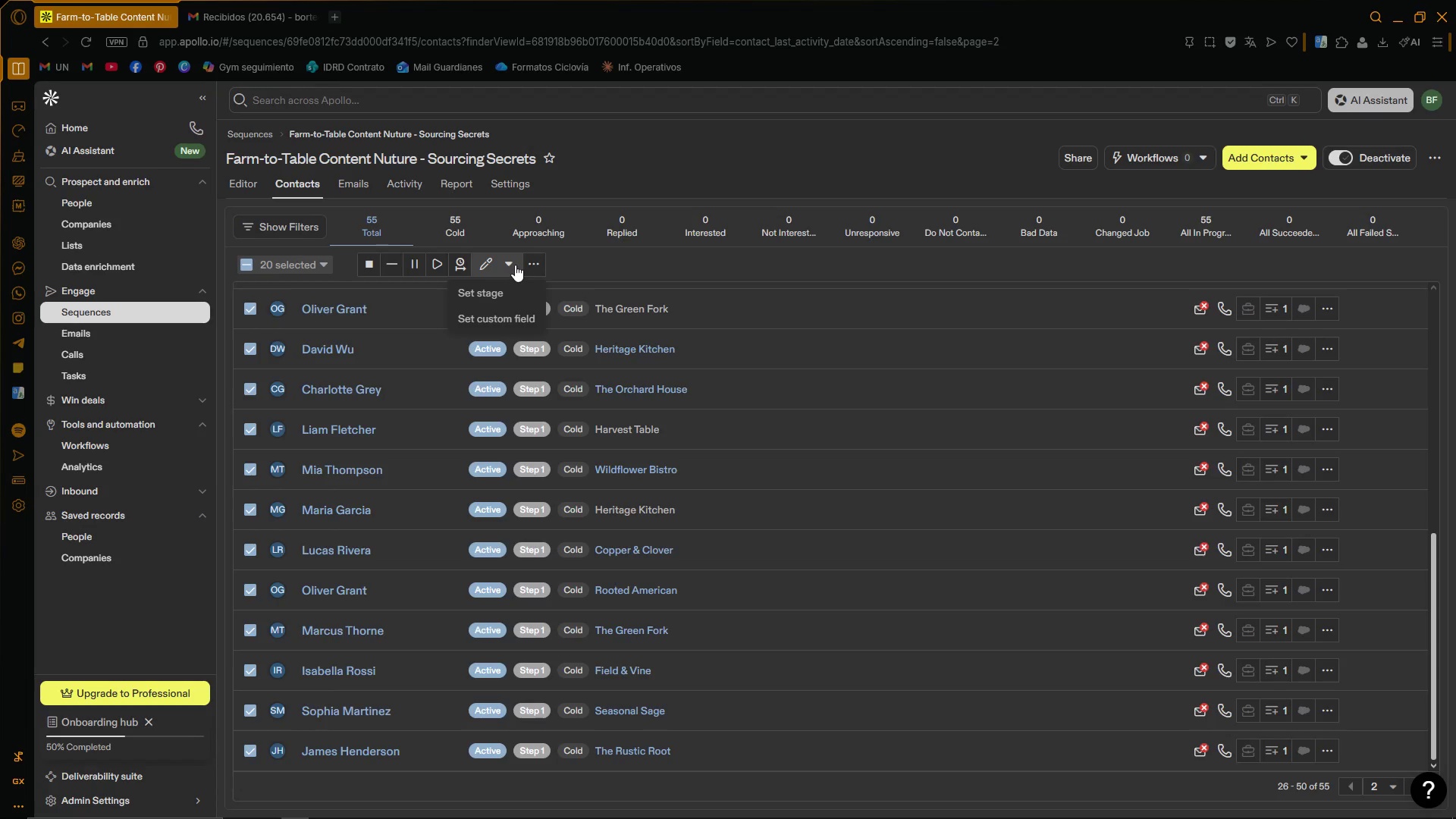 
left_click([515, 265])
 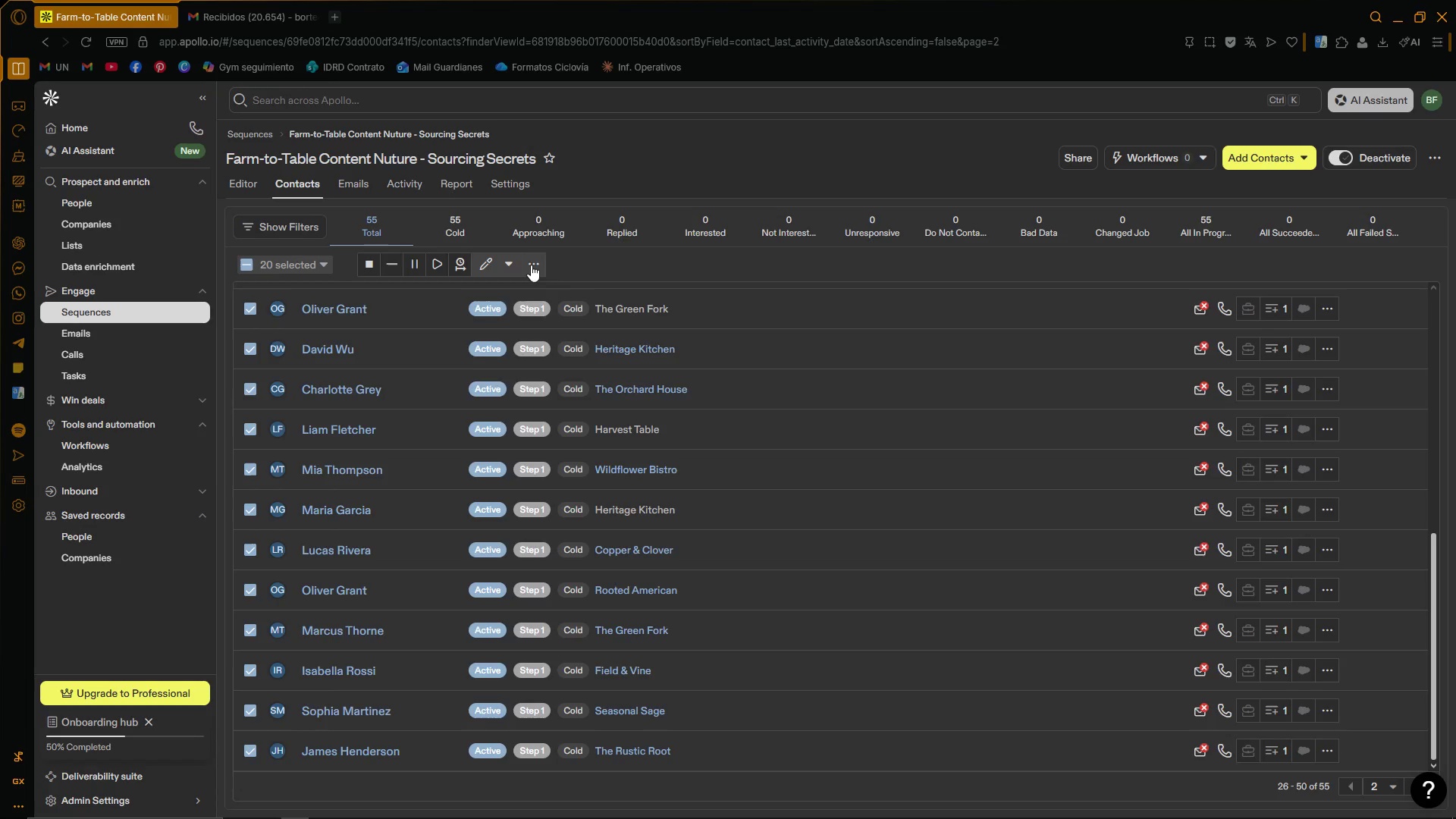 
double_click([542, 265])
 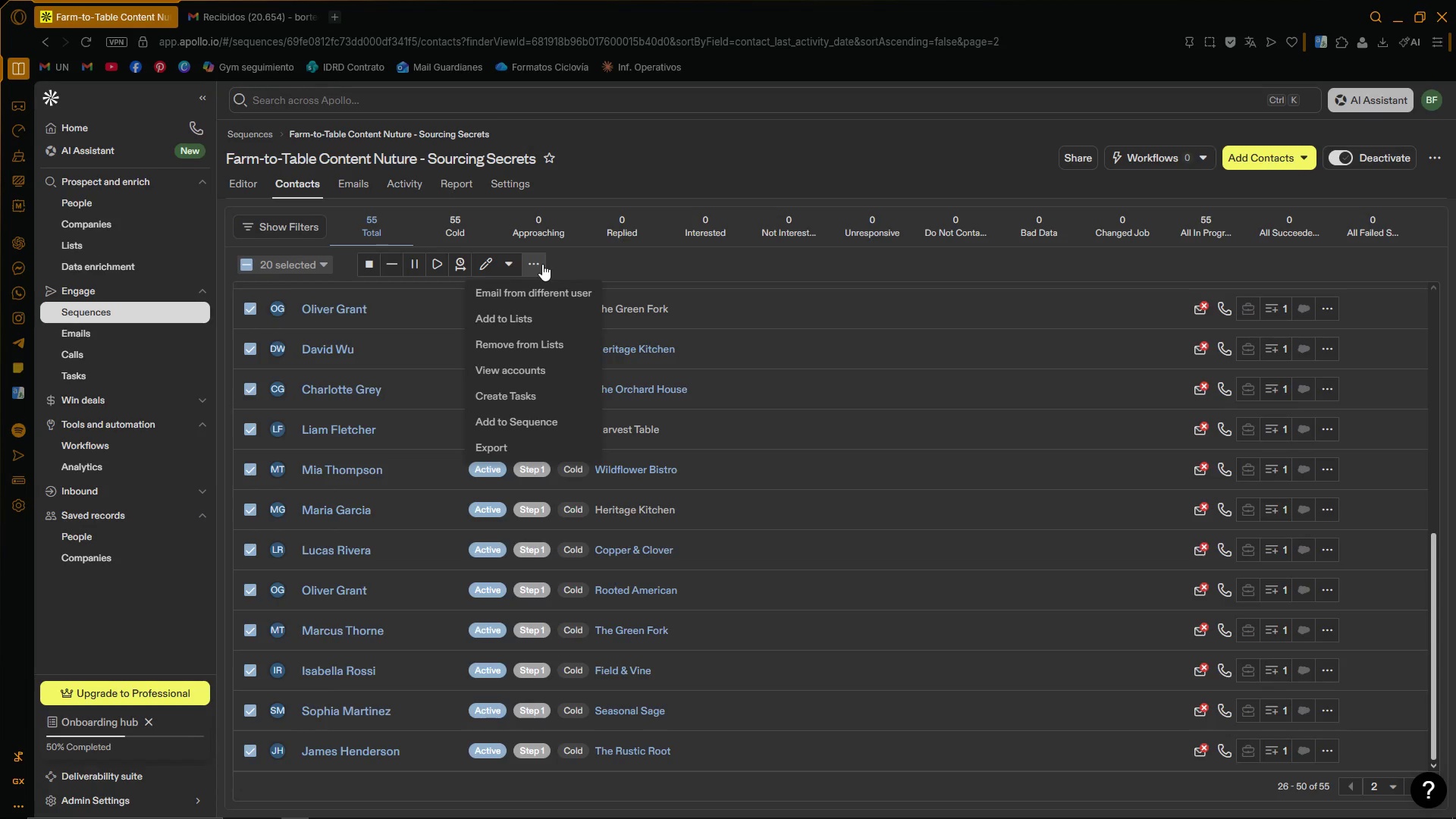 
mouse_move([550, 314])
 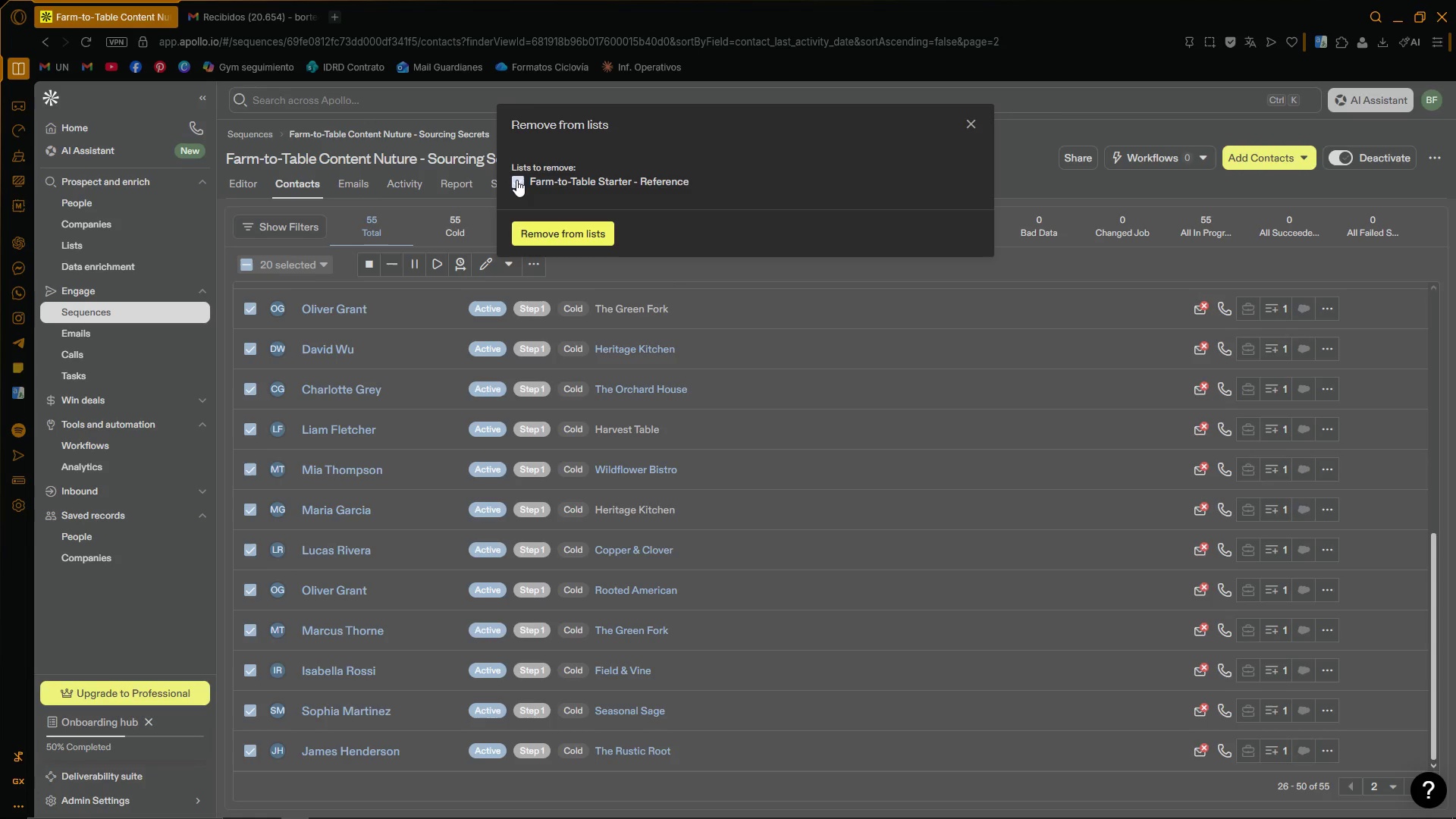 
left_click([538, 229])
 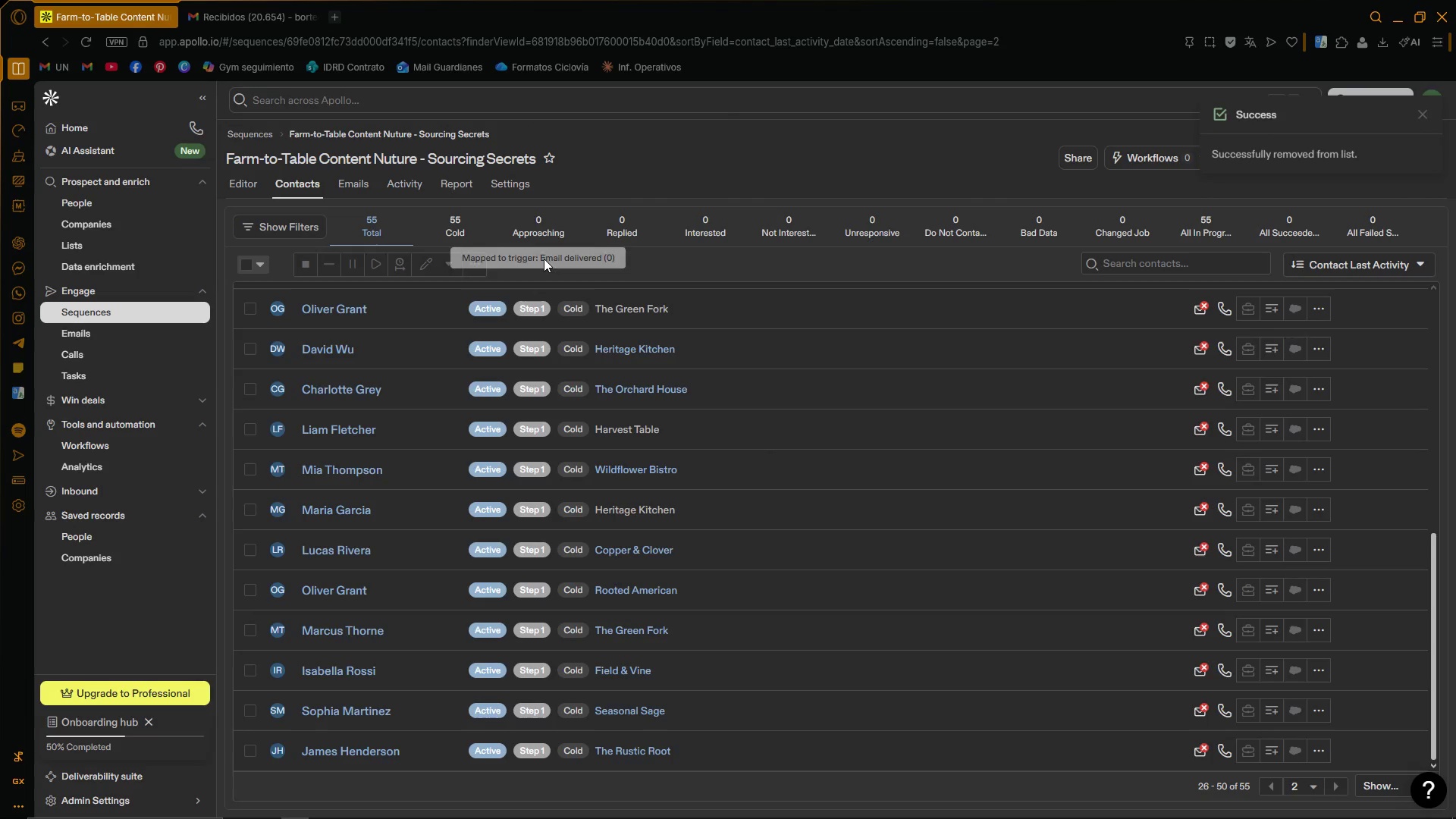 
scroll: coordinate [894, 486], scroll_direction: up, amount: 18.0
 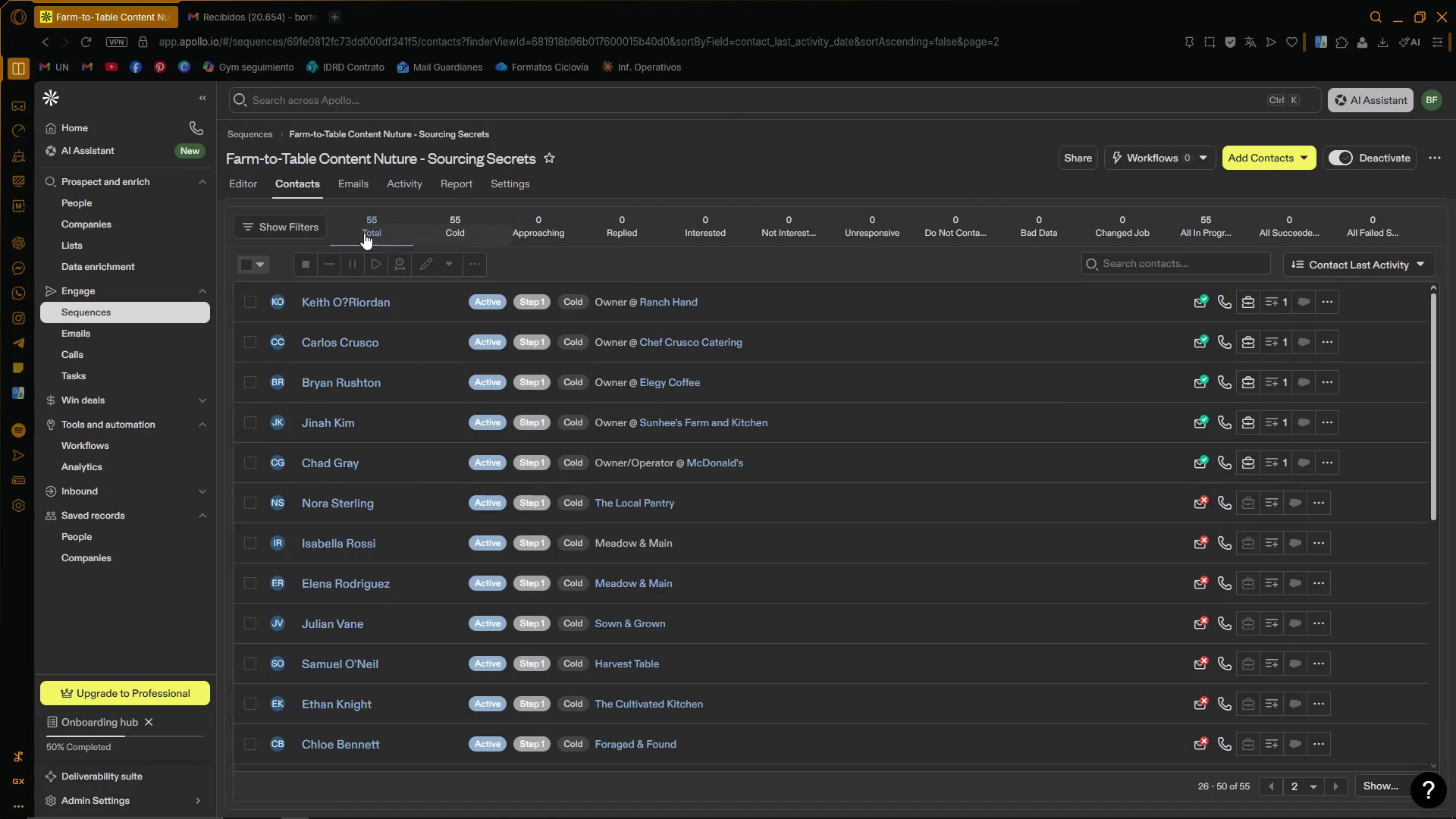 
left_click([365, 232])
 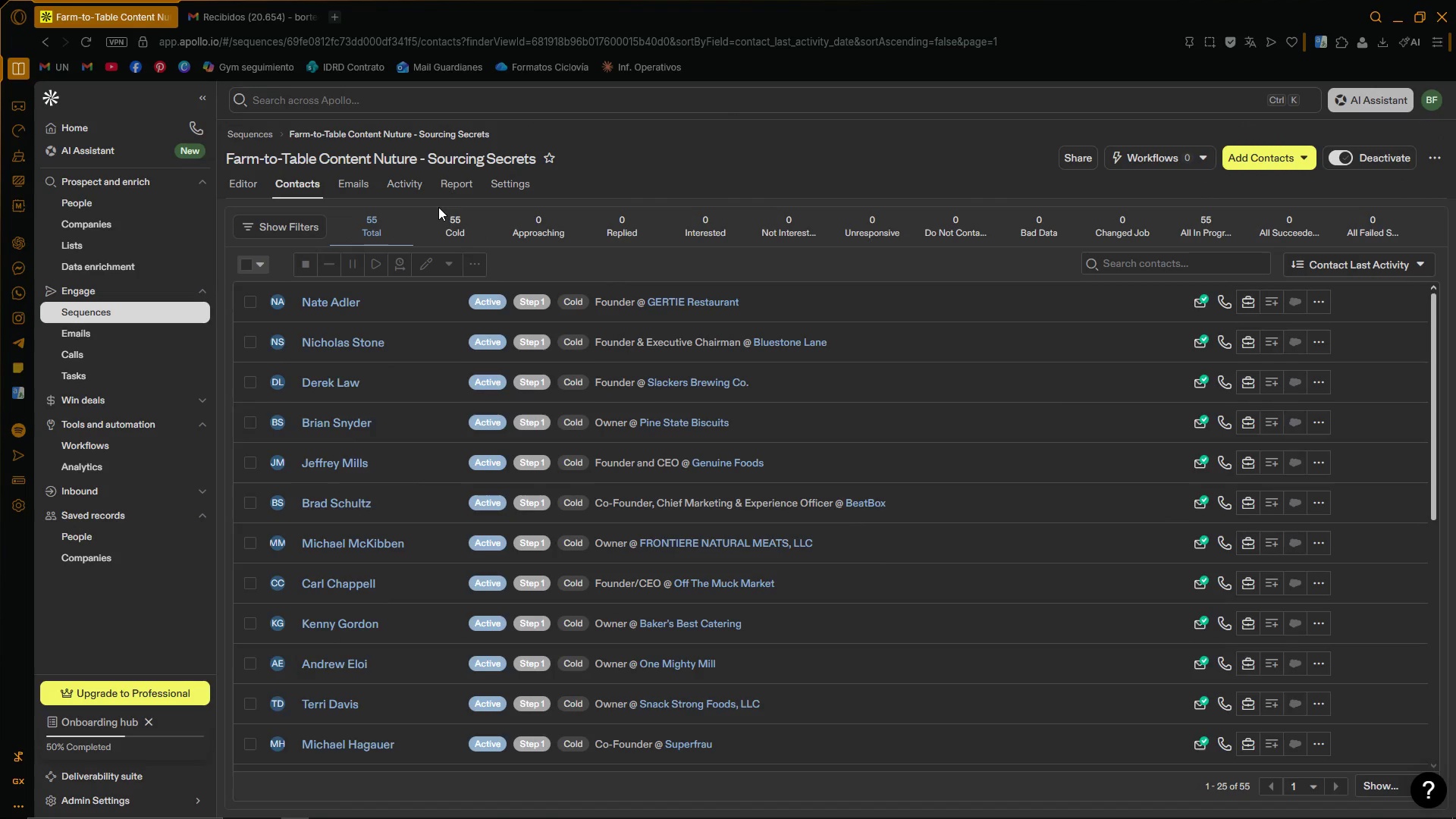 
scroll: coordinate [667, 450], scroll_direction: down, amount: 2.0
 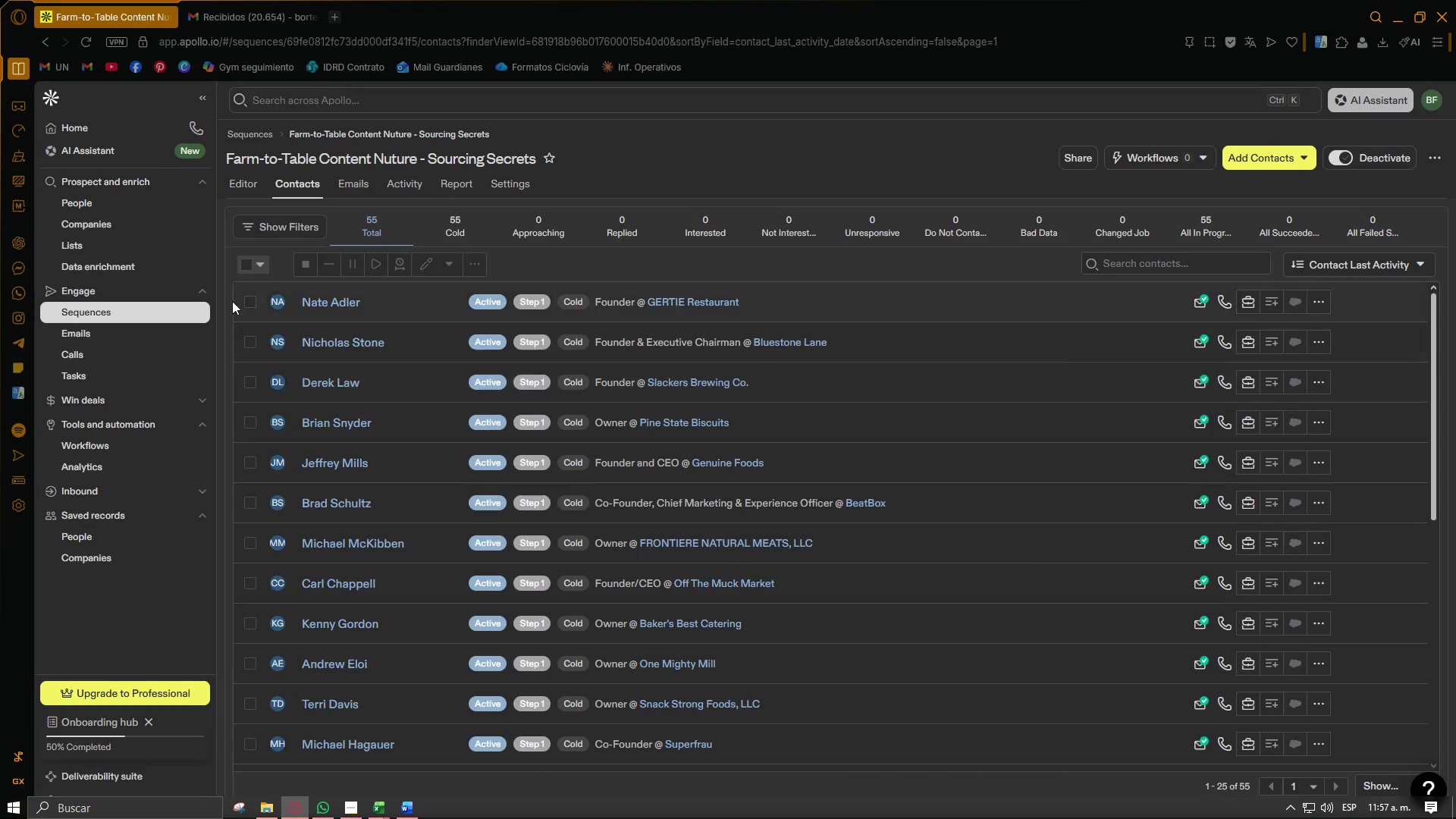 
left_click([241, 182])
 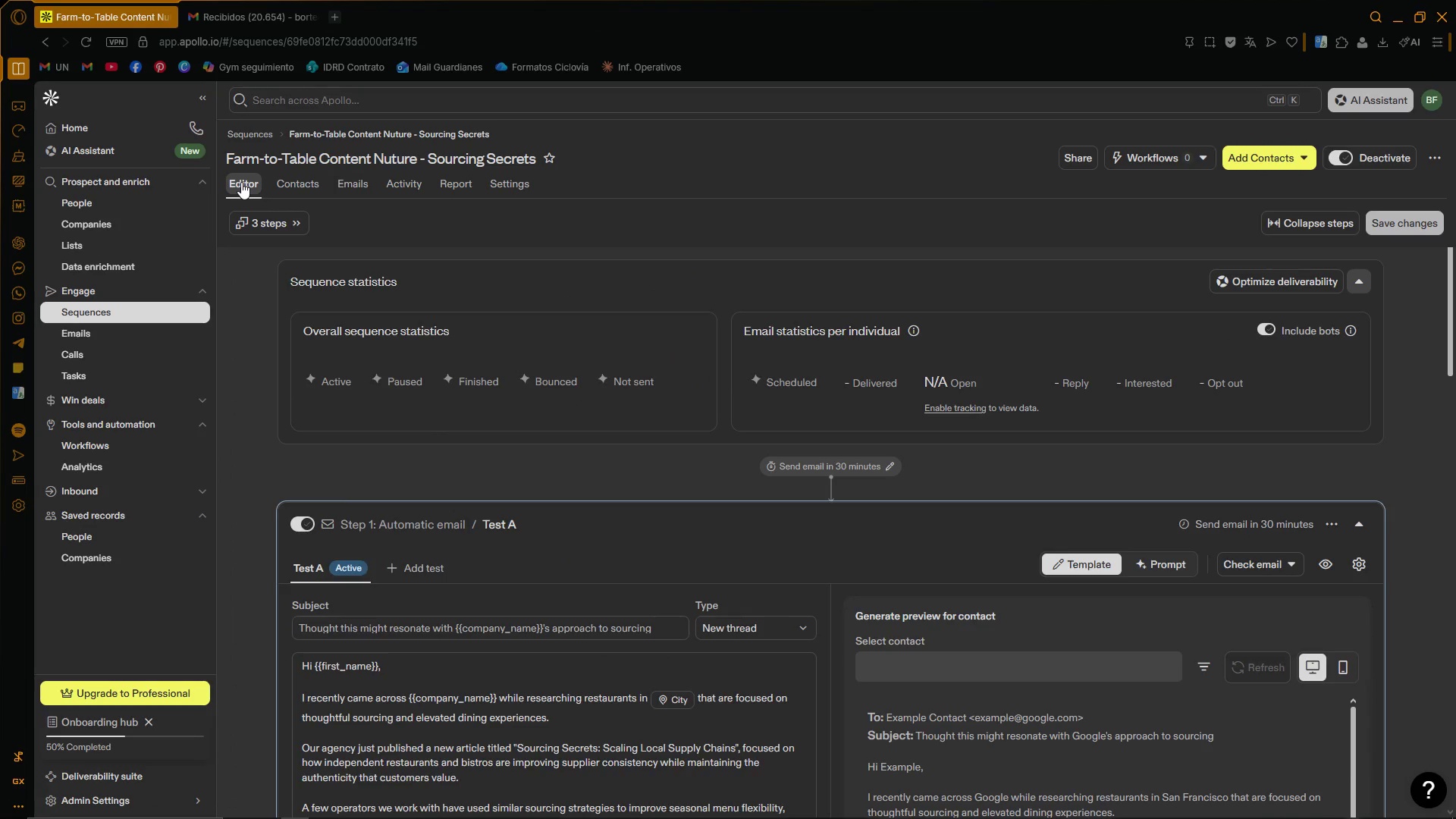 
mouse_move([295, 190])
 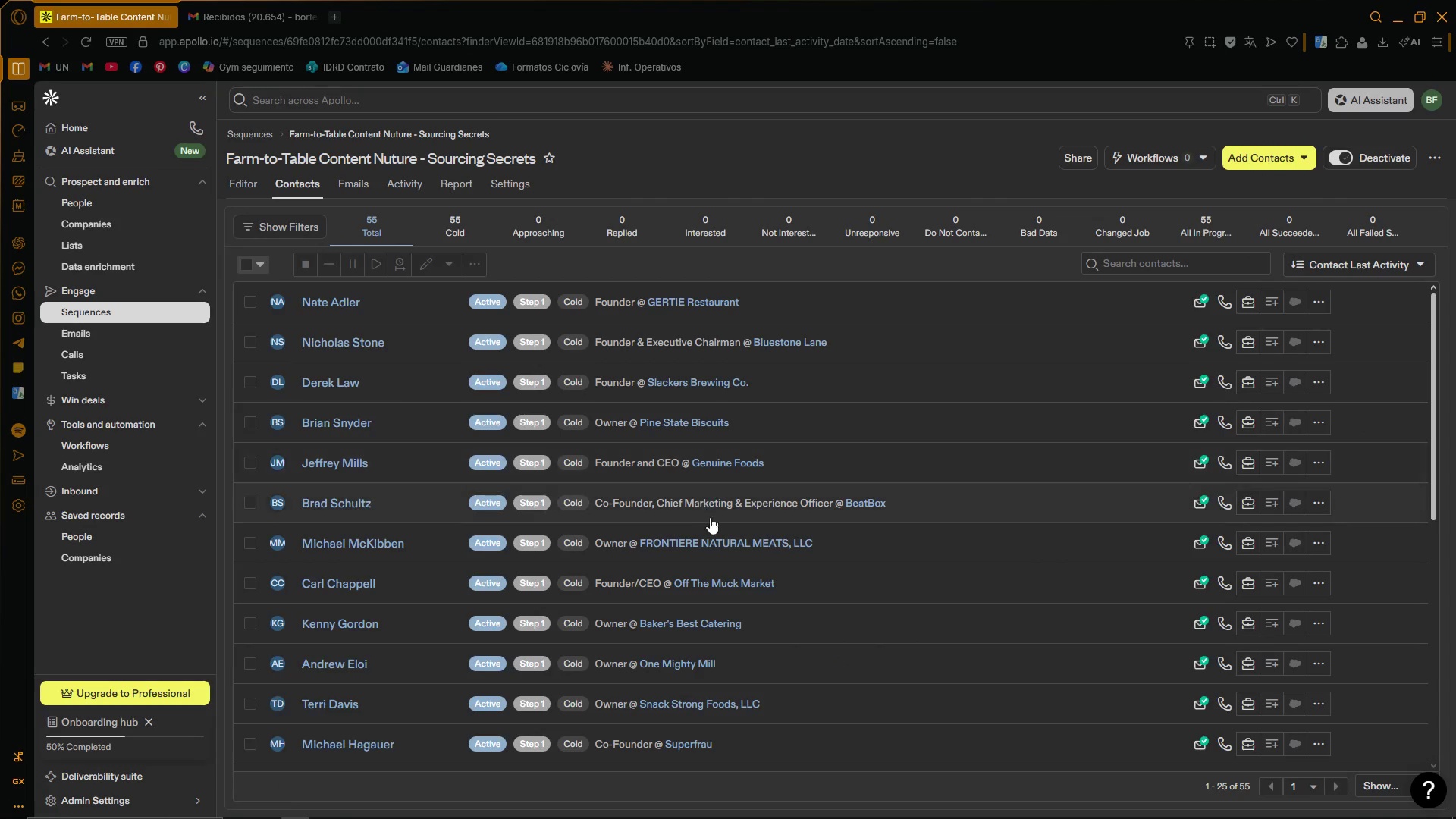 
scroll: coordinate [715, 507], scroll_direction: down, amount: 1.0
 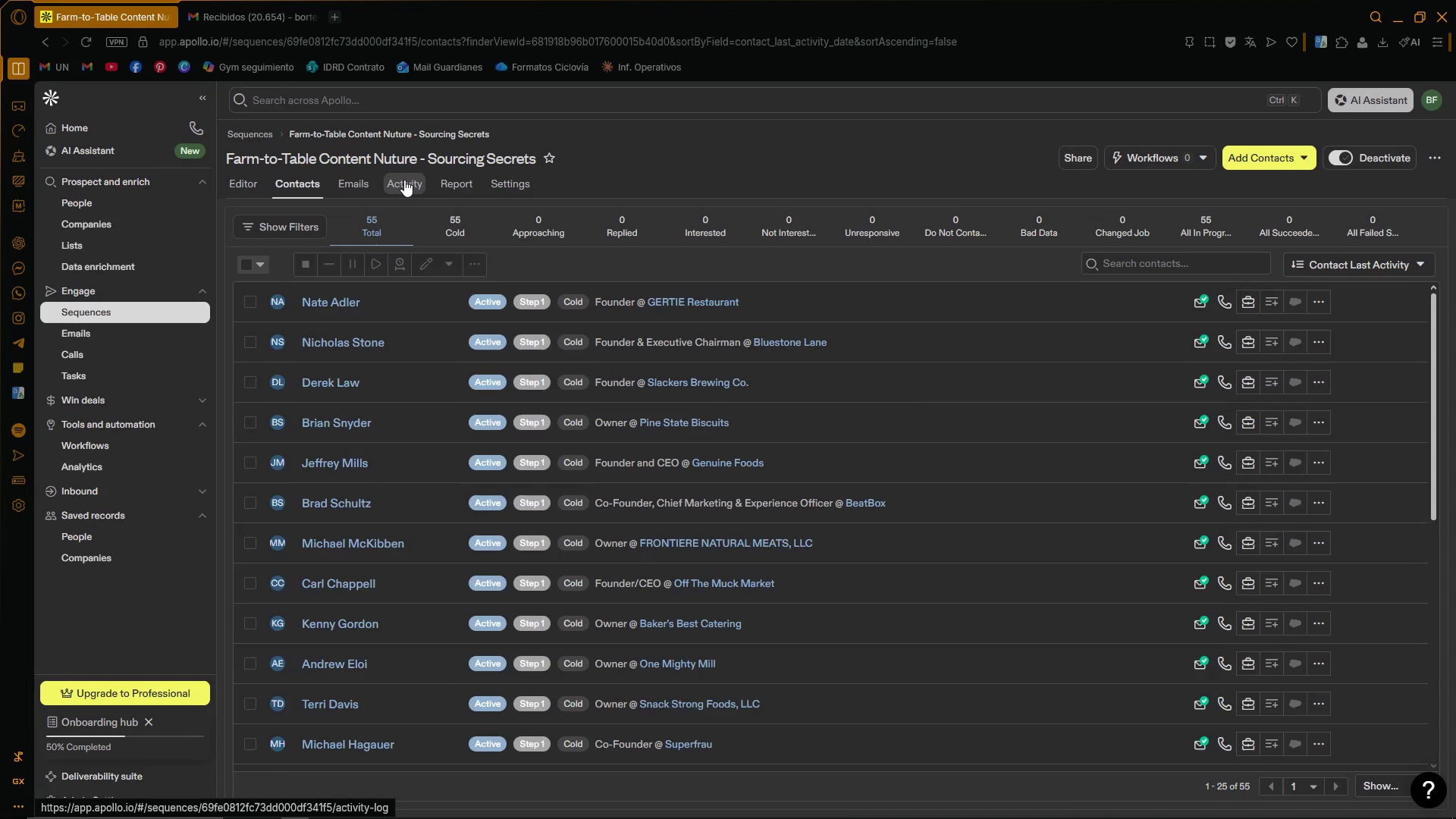 
left_click([252, 190])
 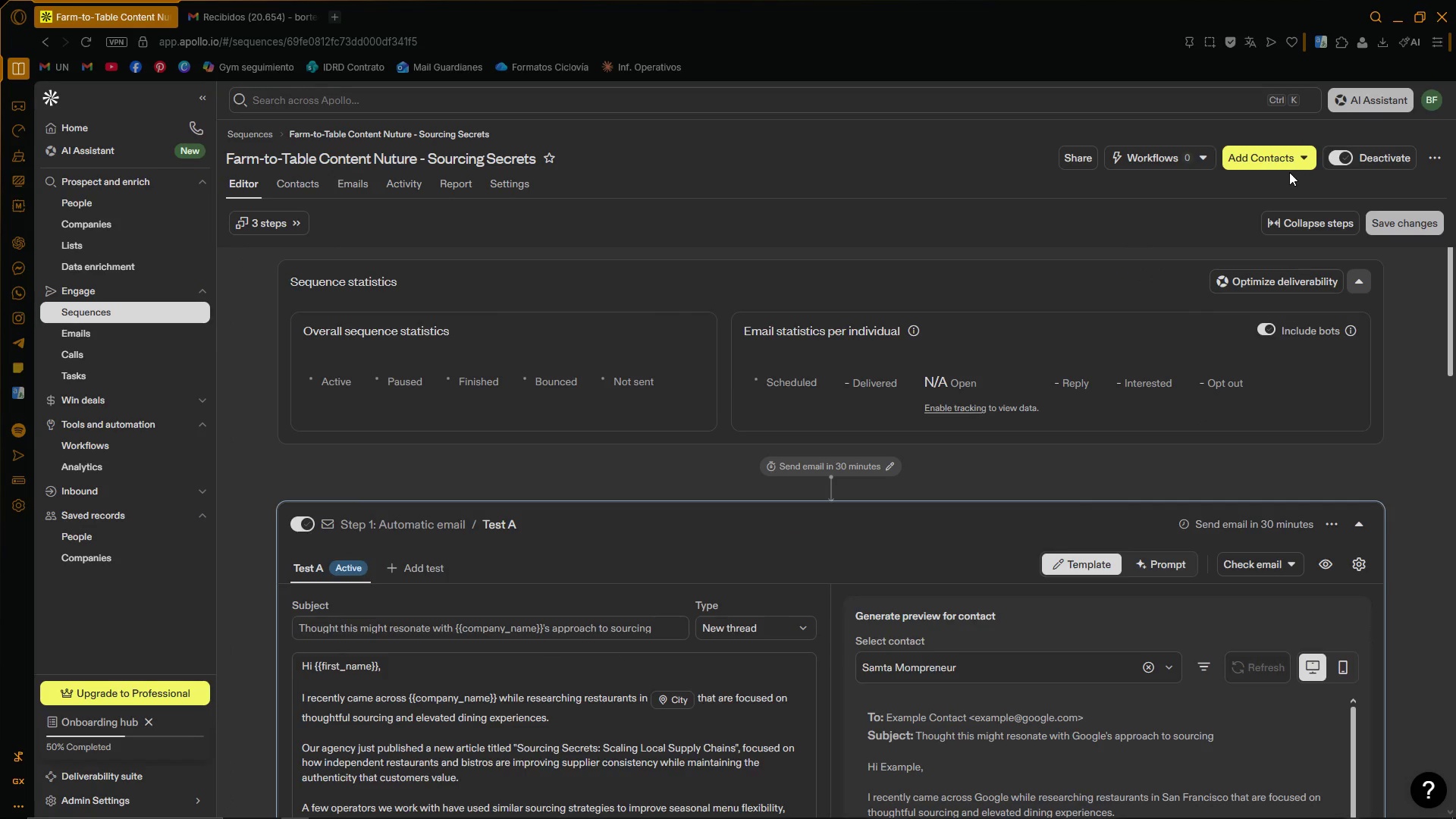 
left_click([1441, 164])
 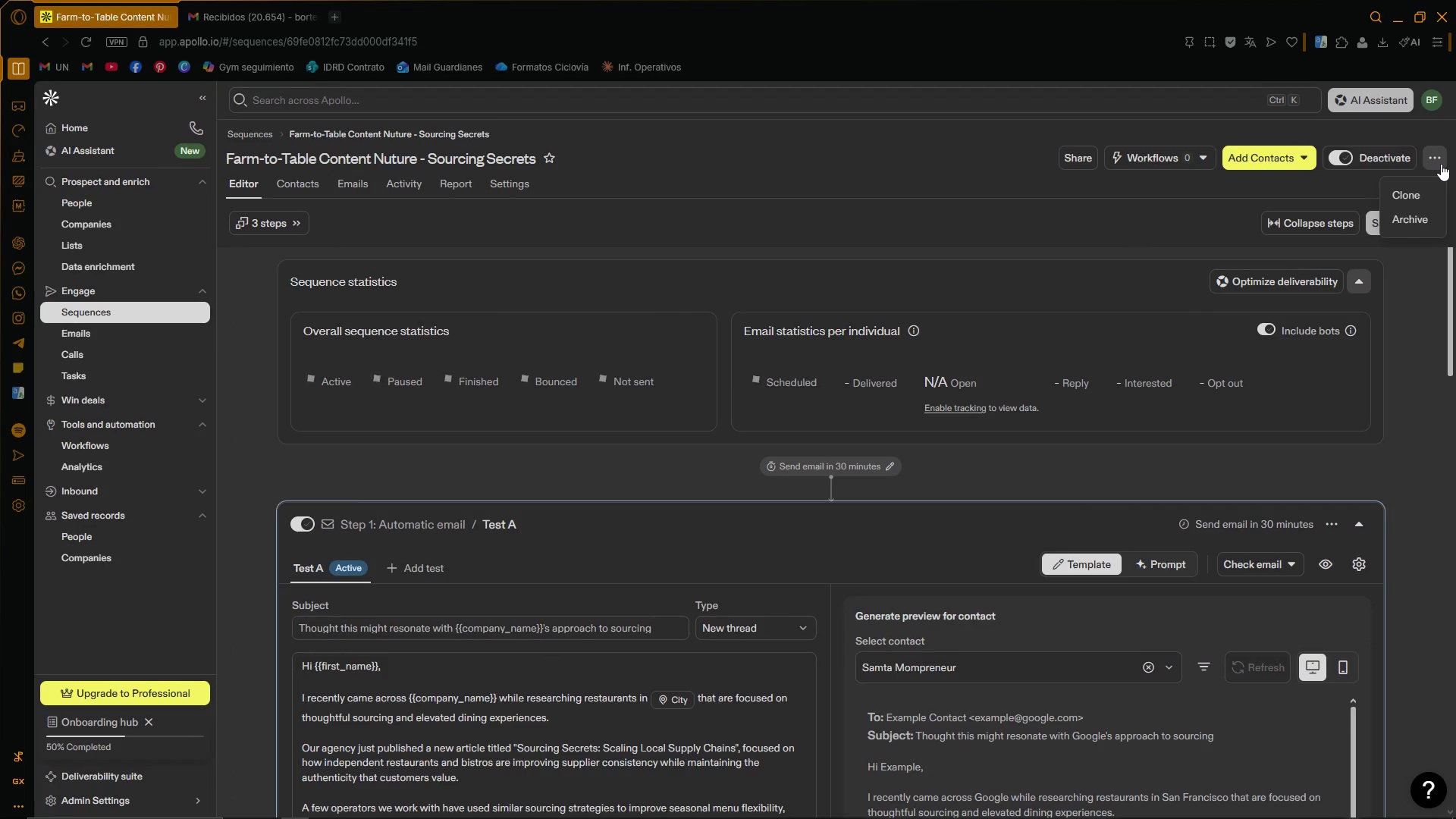 
left_click([1441, 164])
 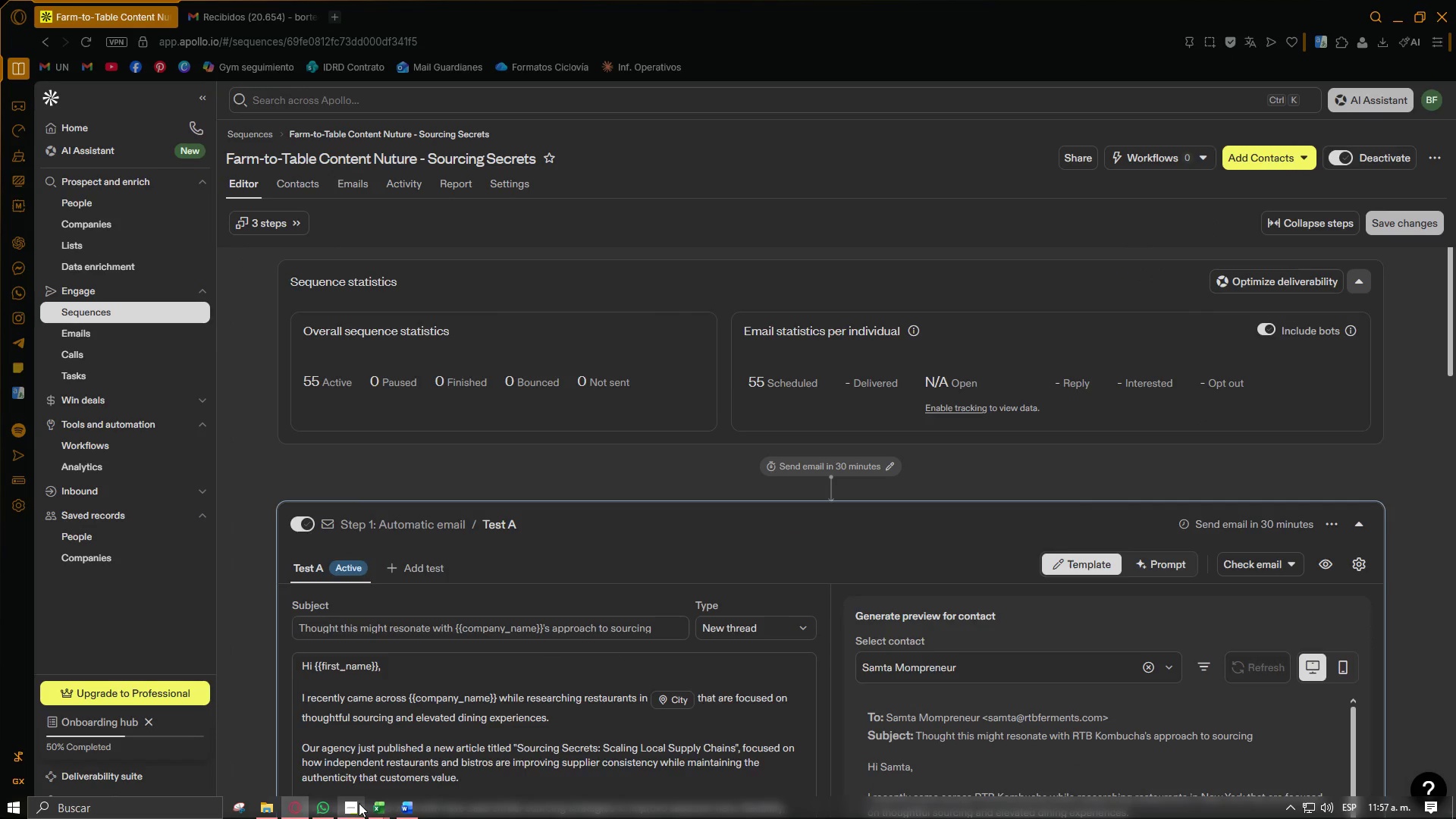 
left_click([152, 813])
 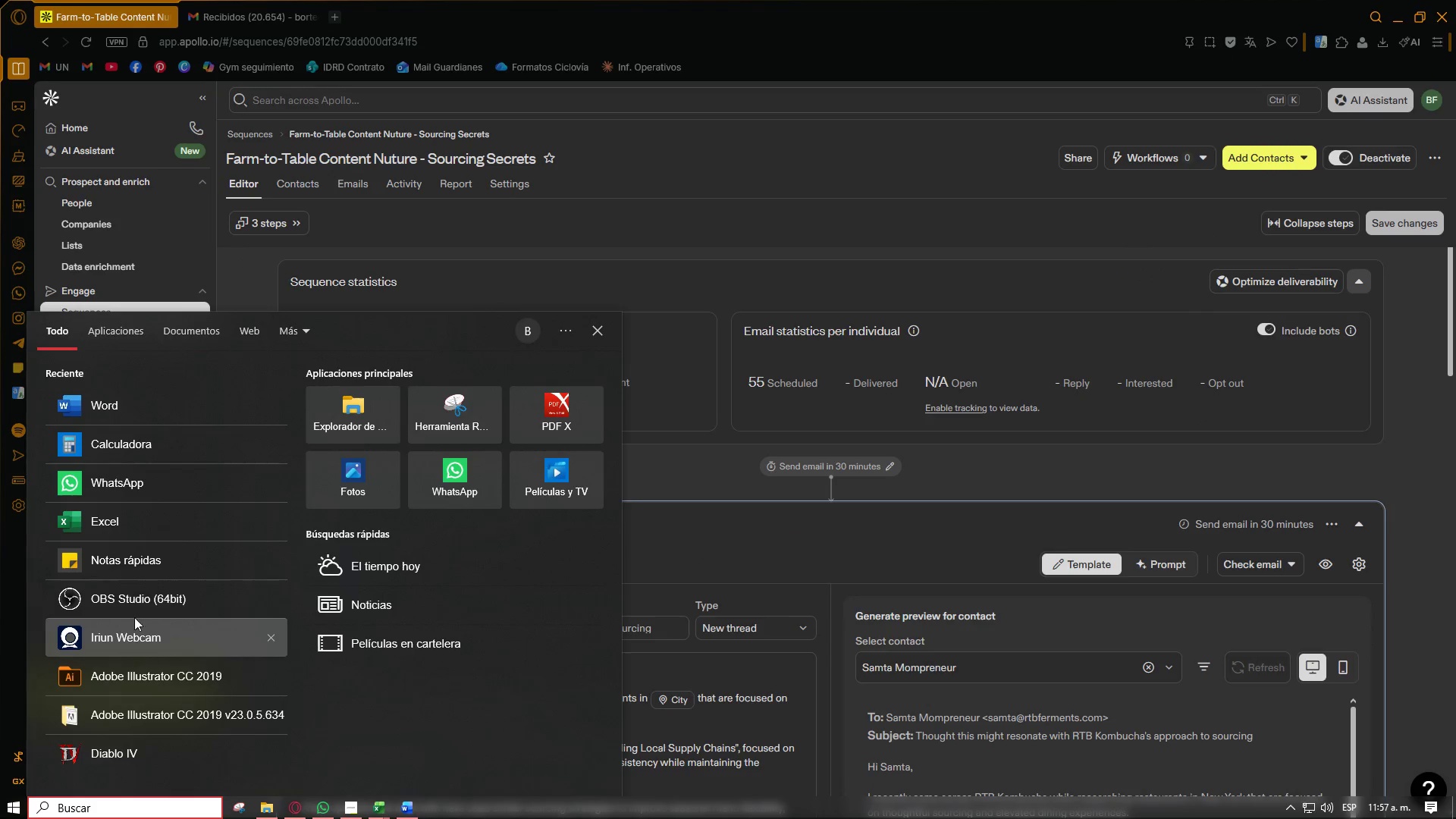 
left_click([133, 600])
 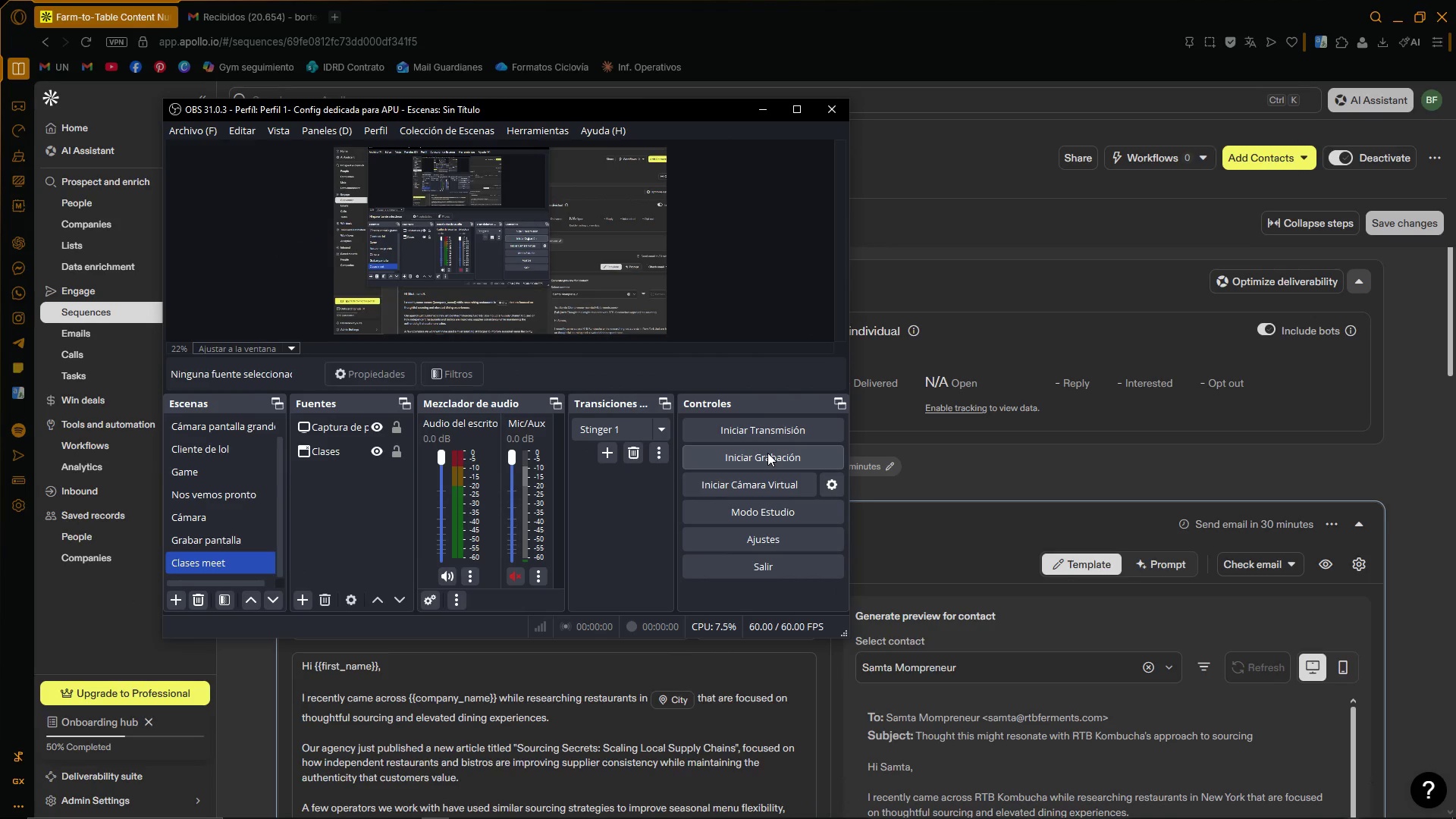 
wait(7.11)
 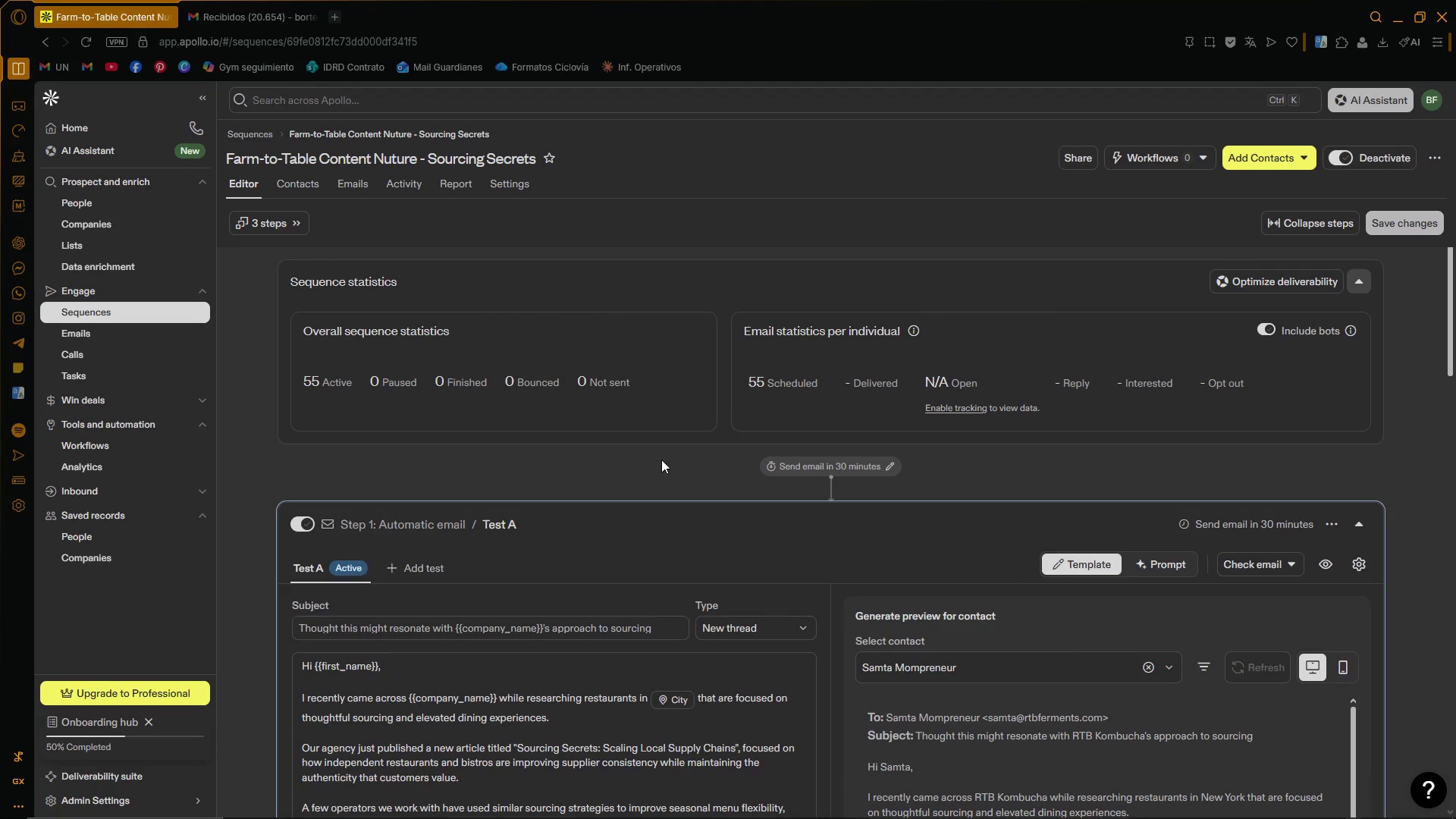 
left_click([275, 811])
 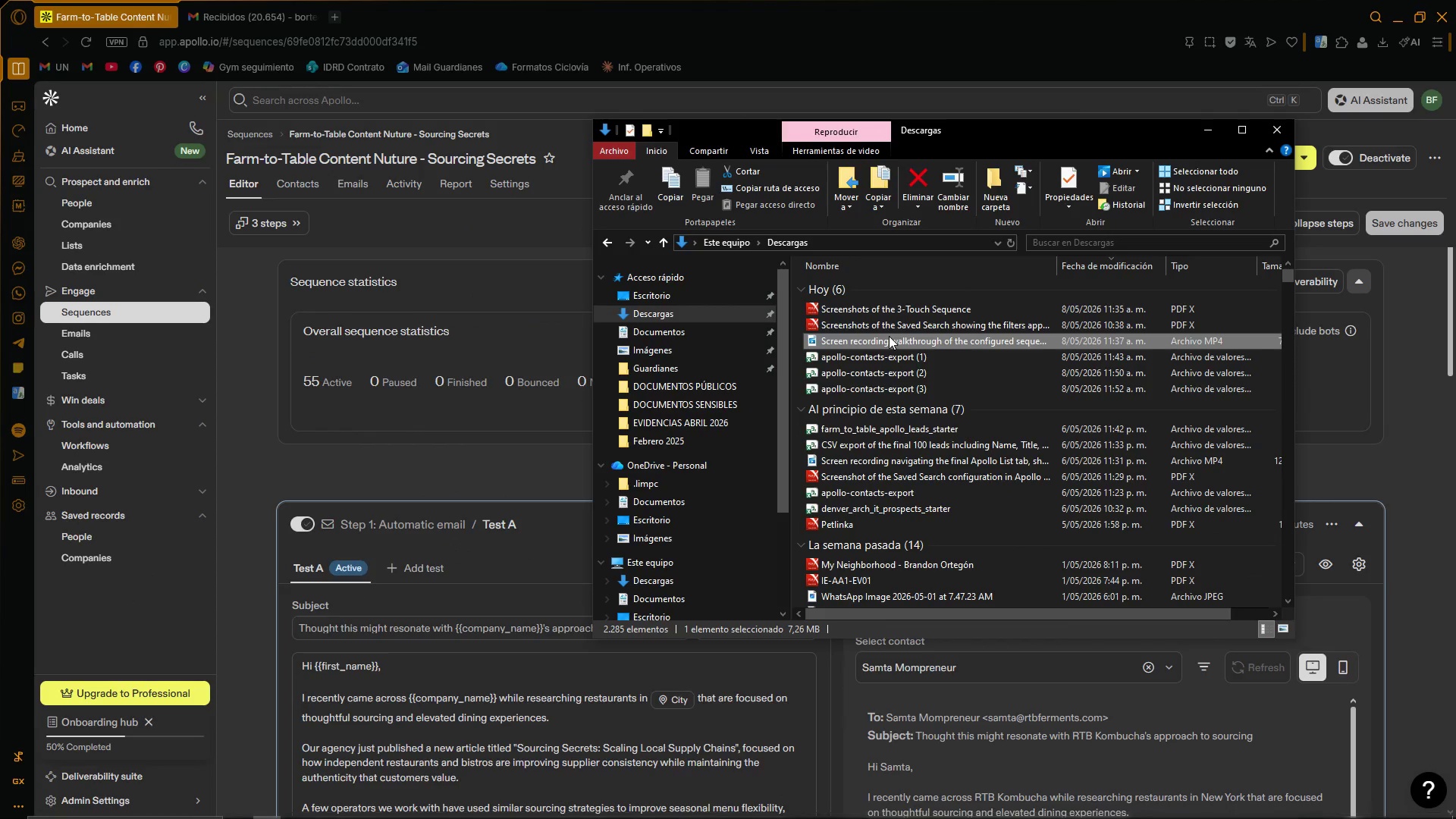 
left_click([889, 336])
 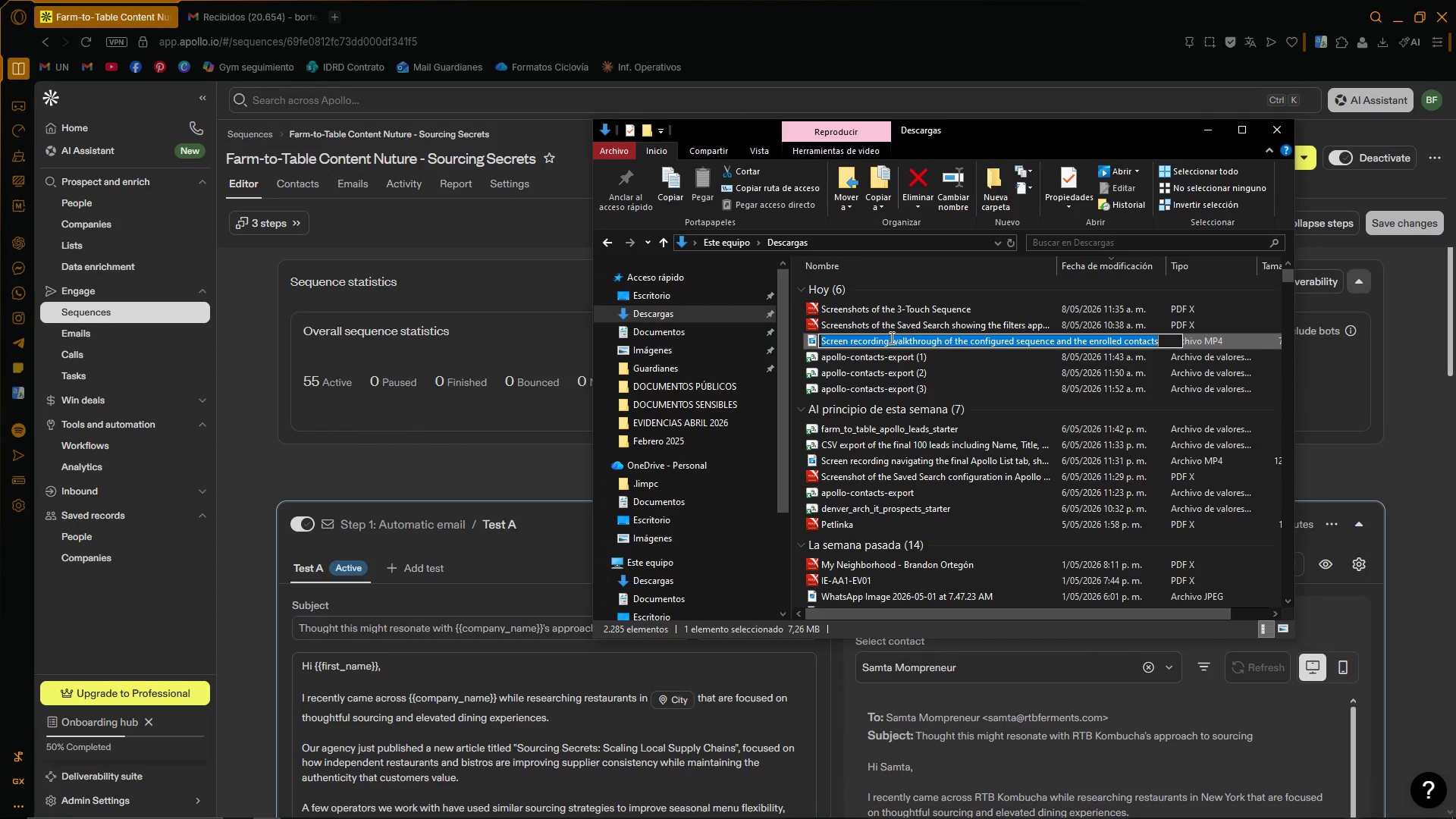 
key(Control+C)
 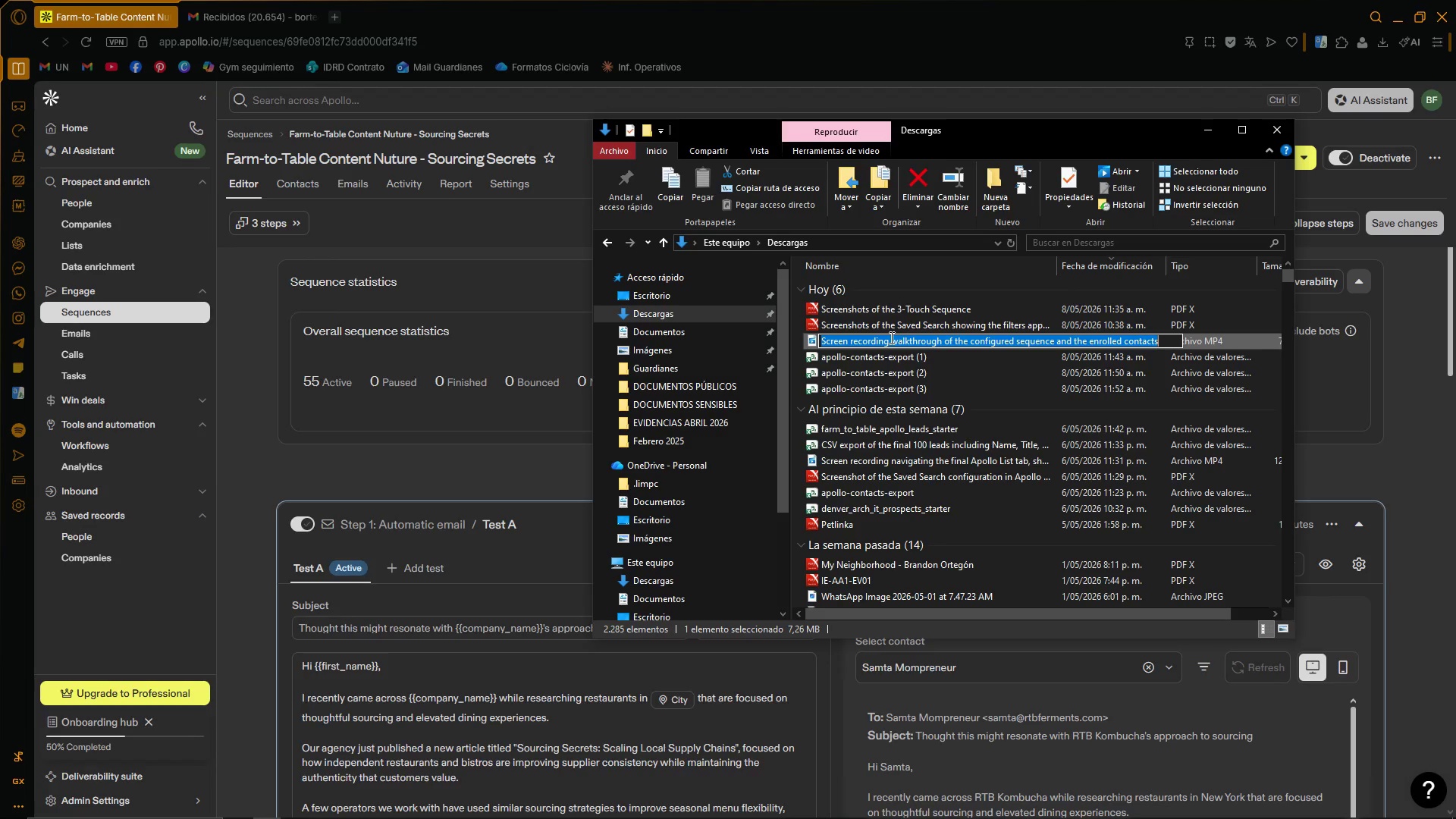 
key(Escape)
 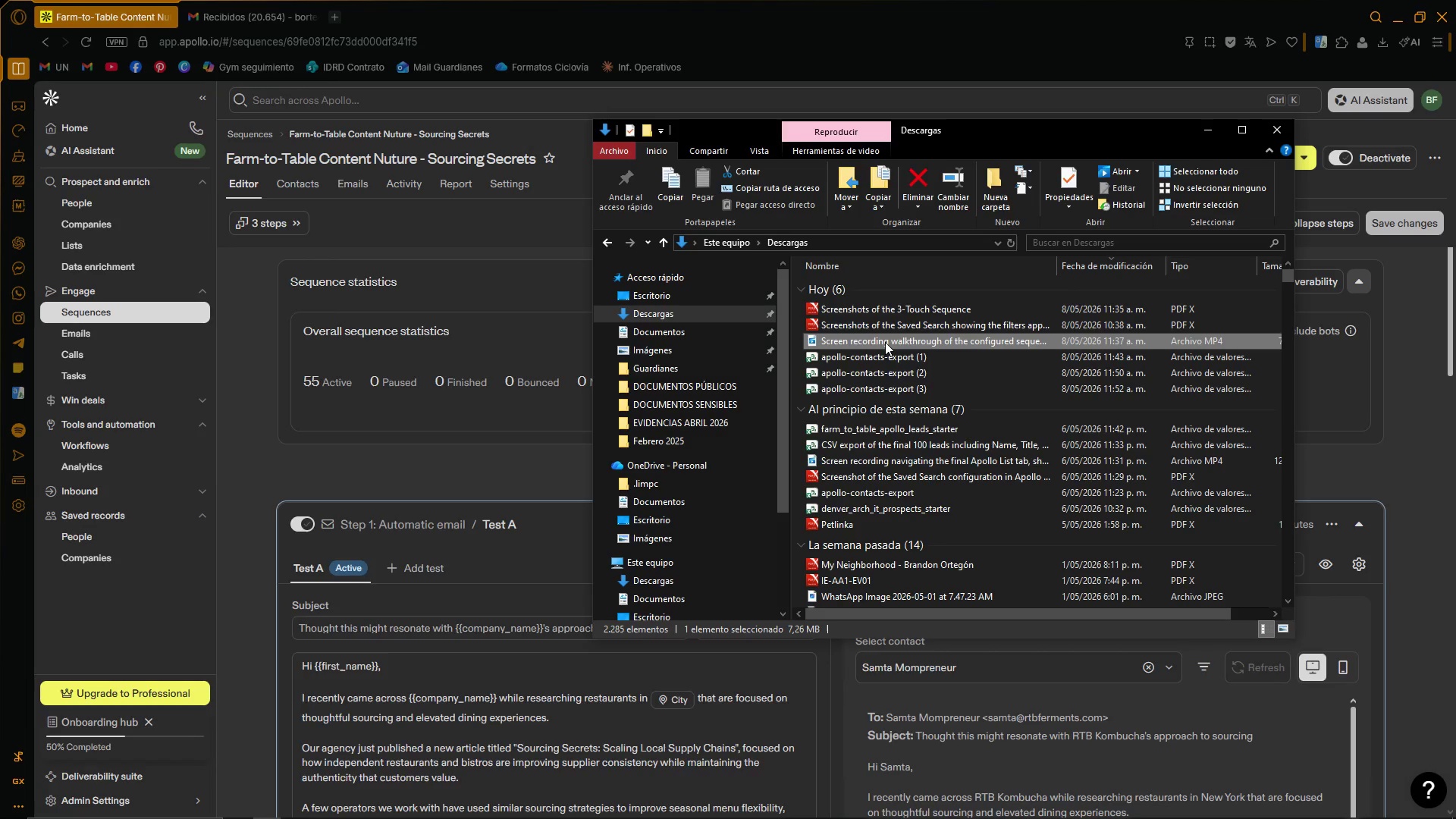 
left_click([885, 341])
 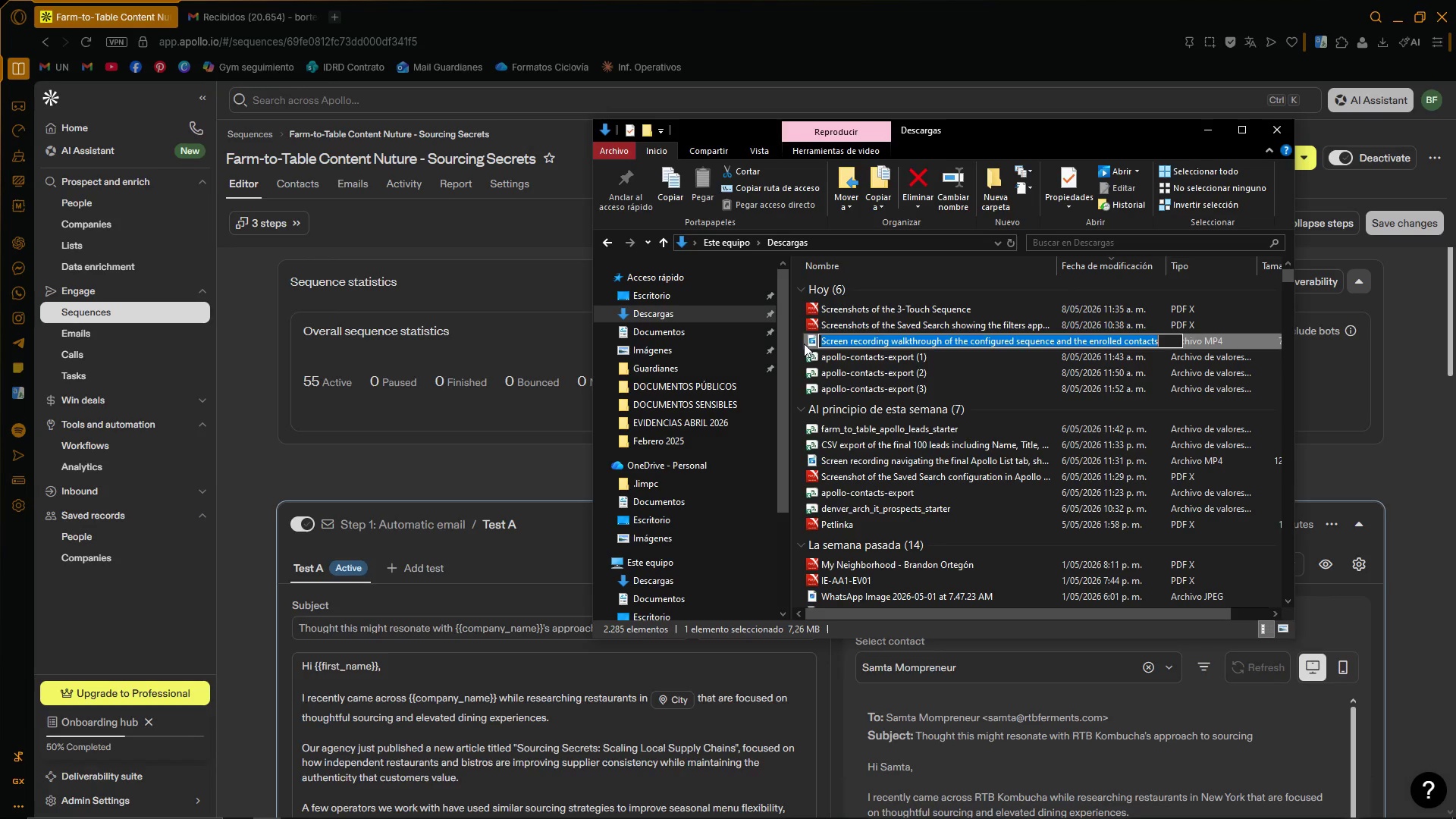 
double_click([827, 338])
 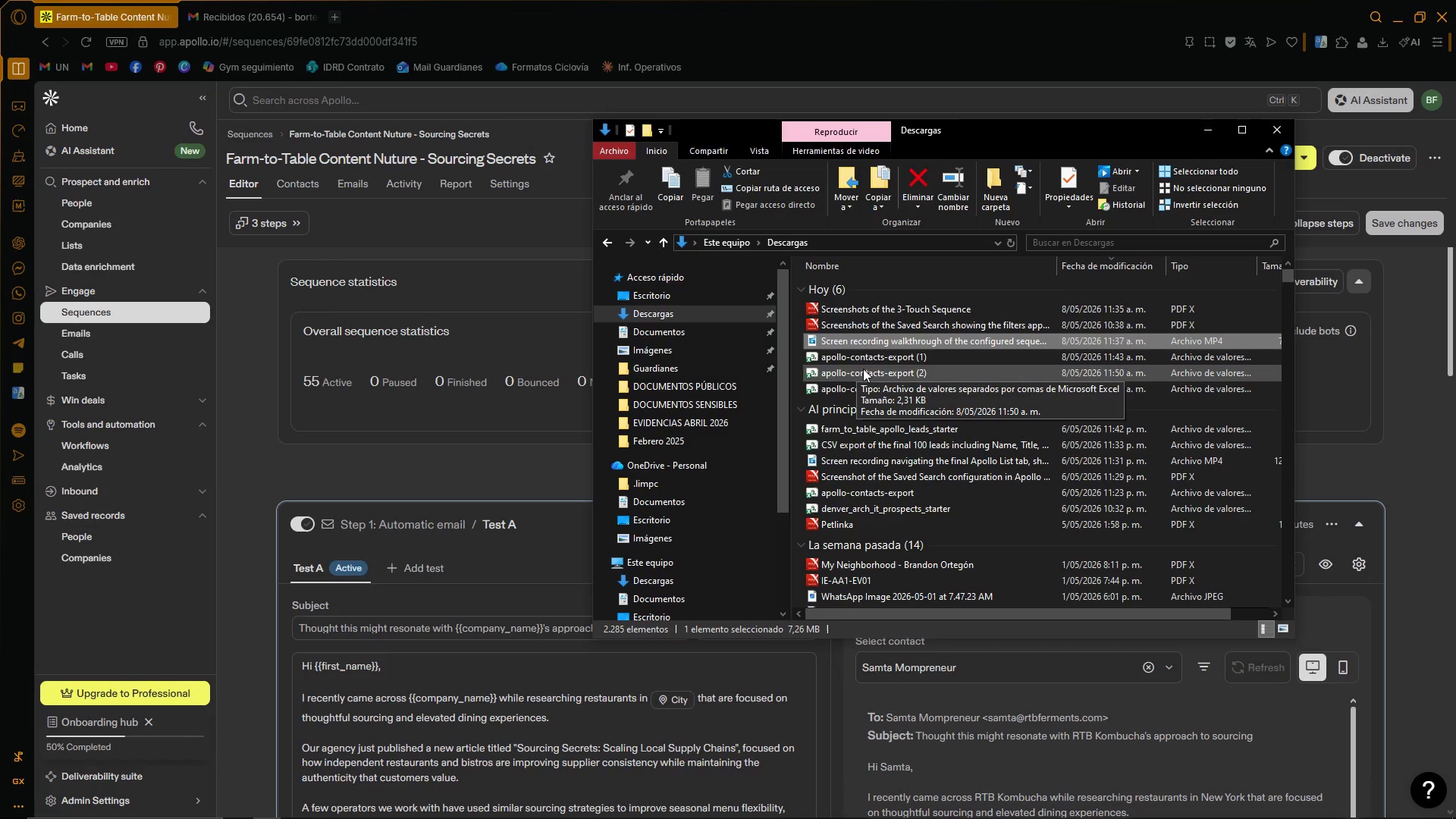 
key(Delete)
 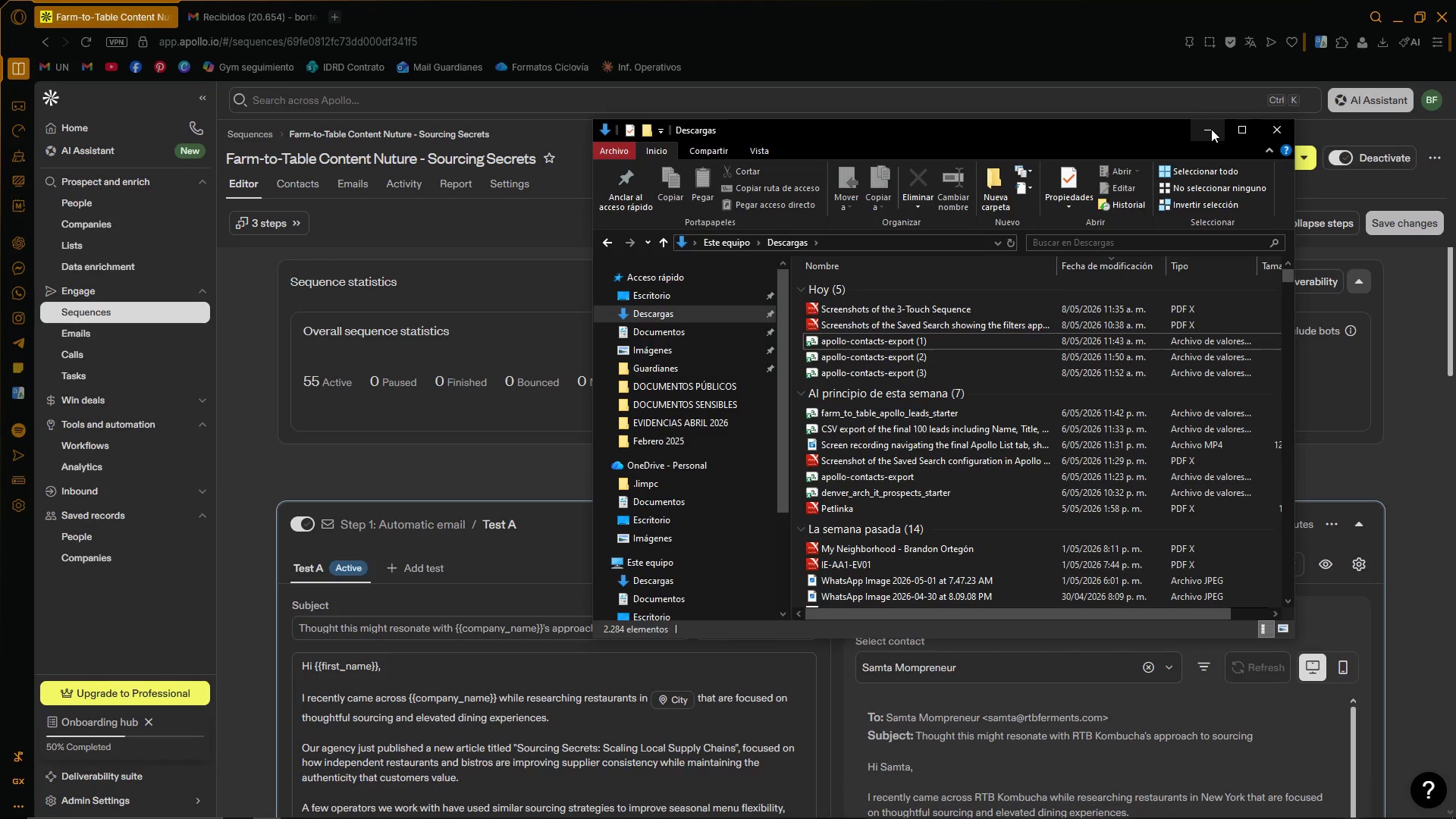 
left_click([1211, 129])
 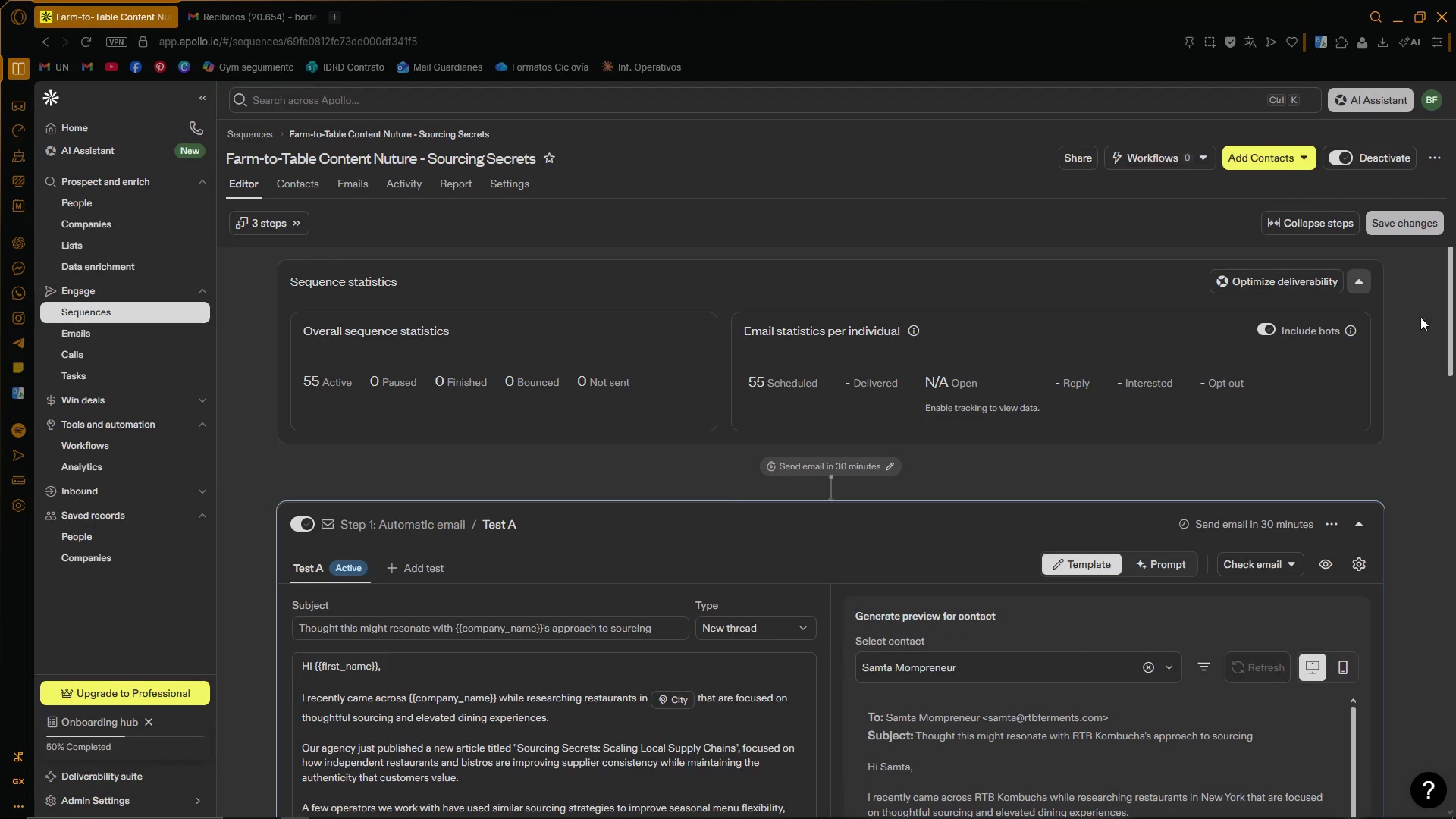 
double_click([1428, 331])
 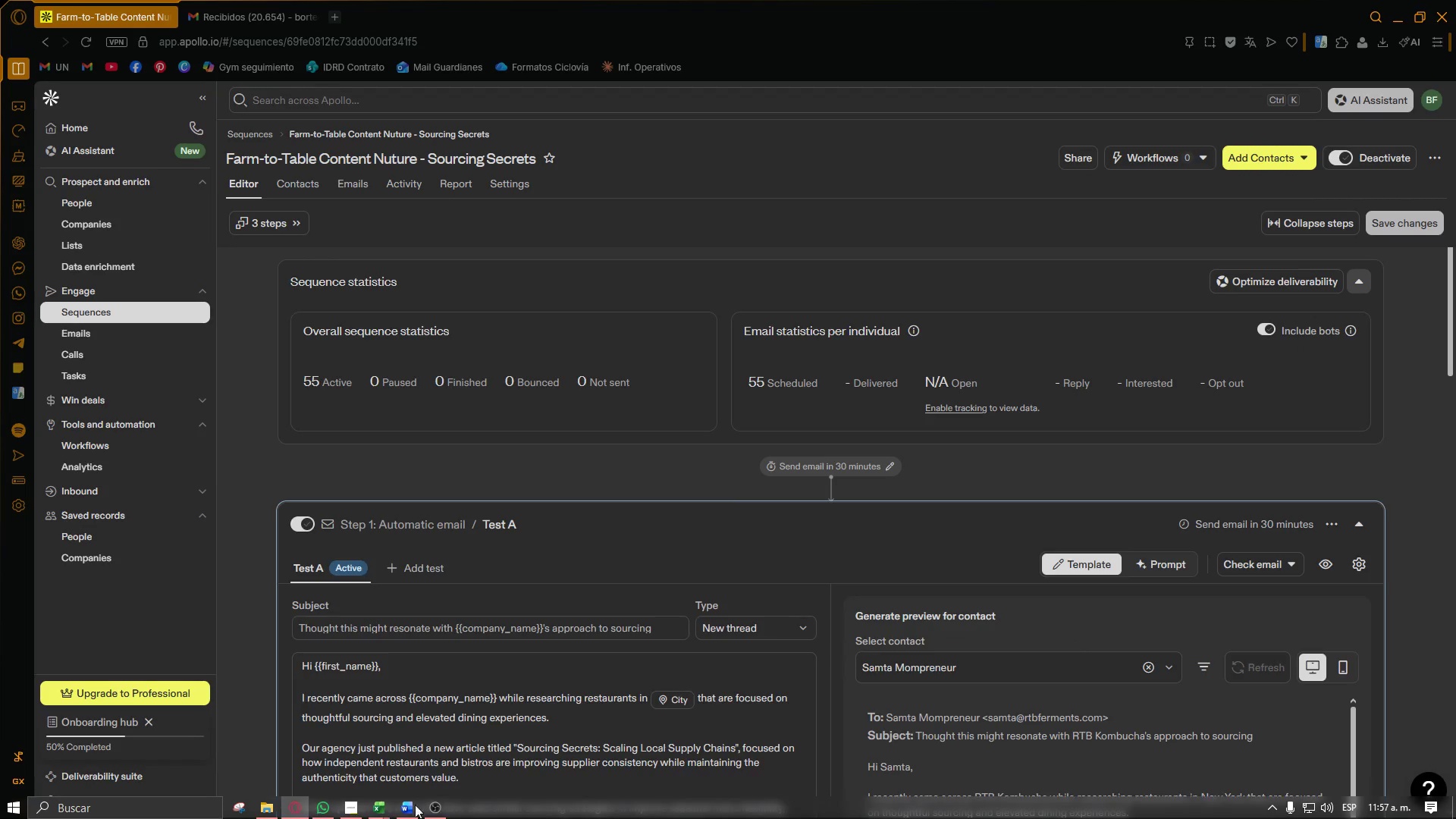 
left_click([426, 810])
 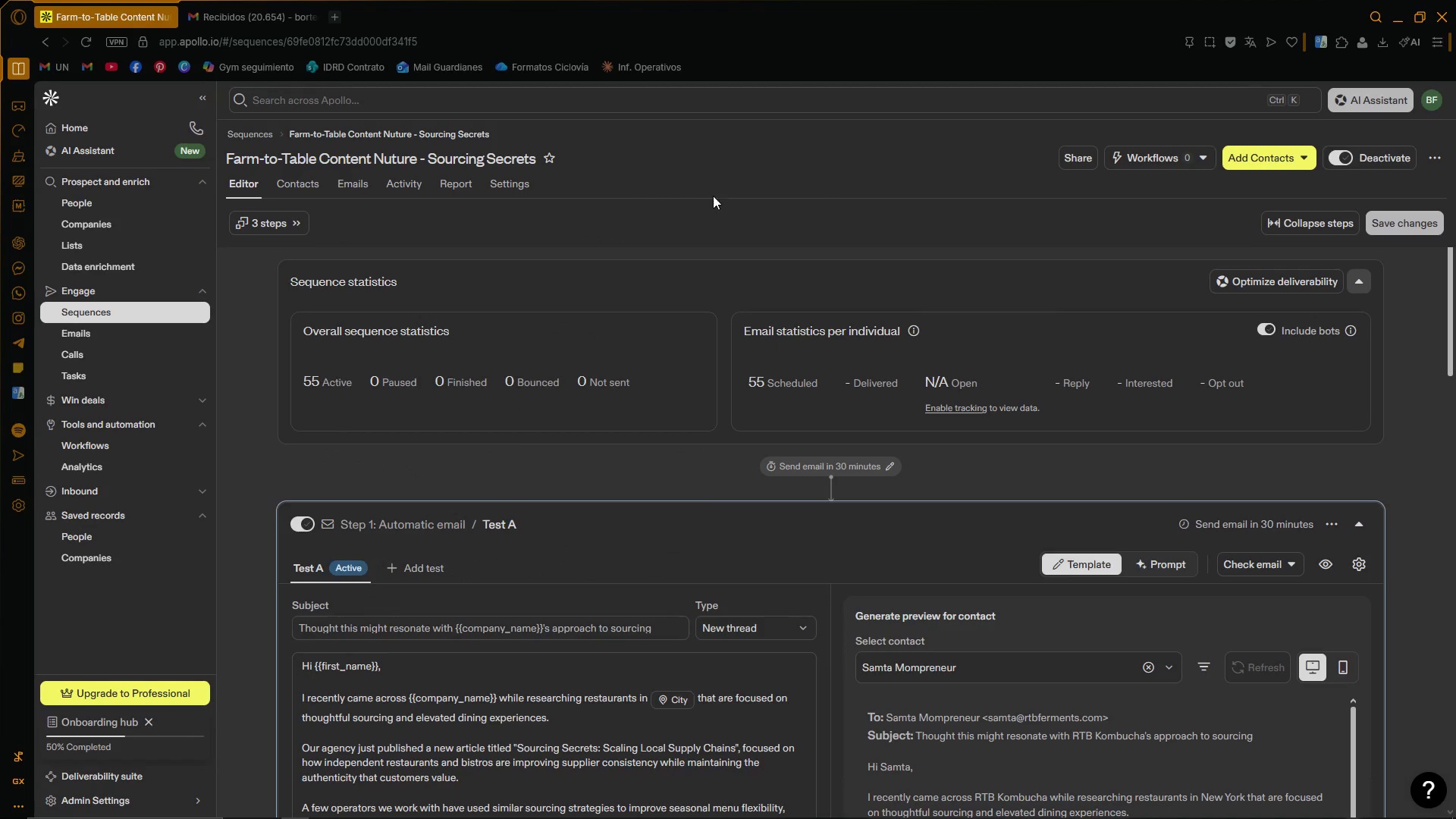 
left_click_drag(start_coordinate=[1450, 266], to_coordinate=[1454, 266])
 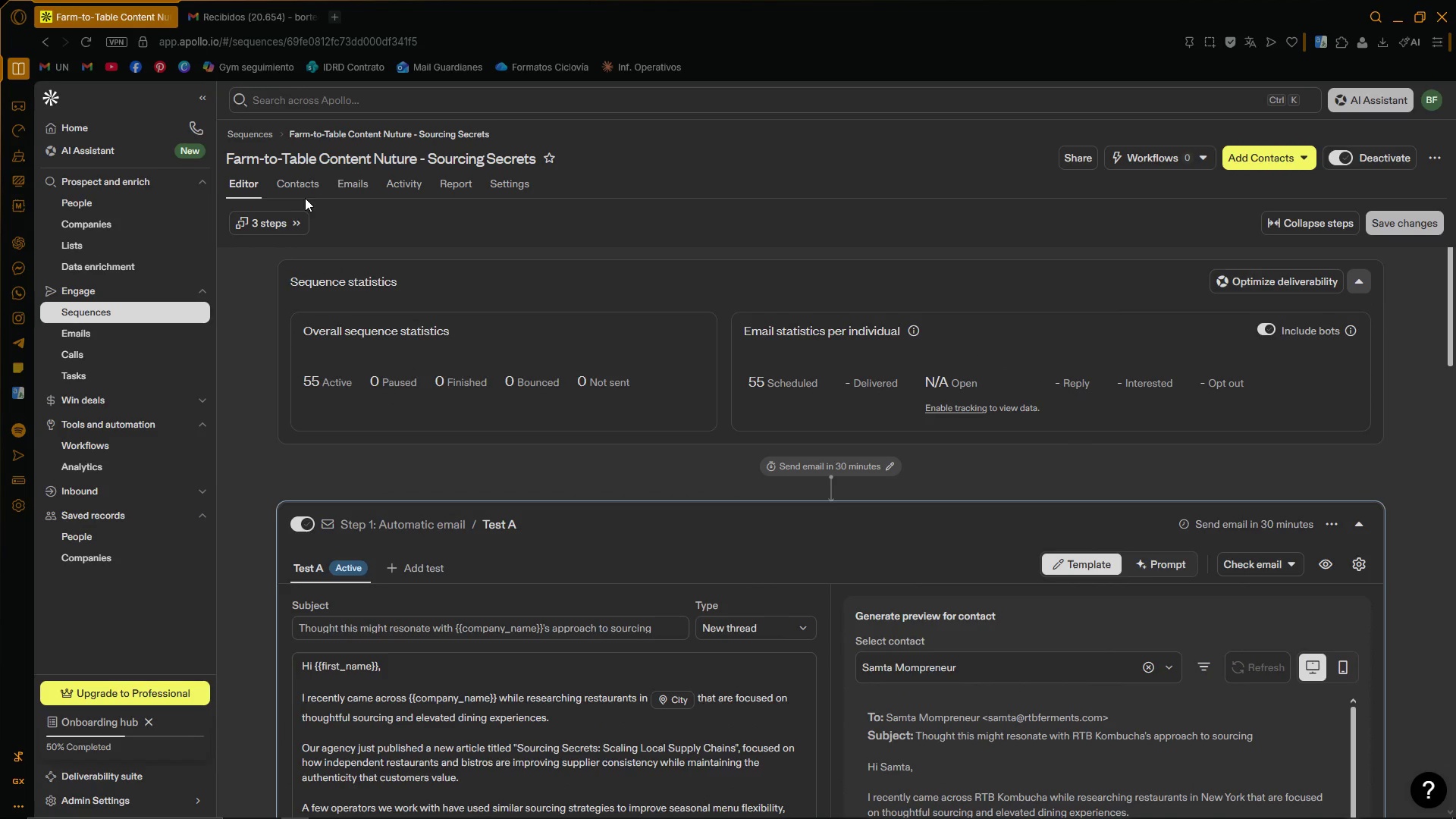 
left_click([295, 182])
 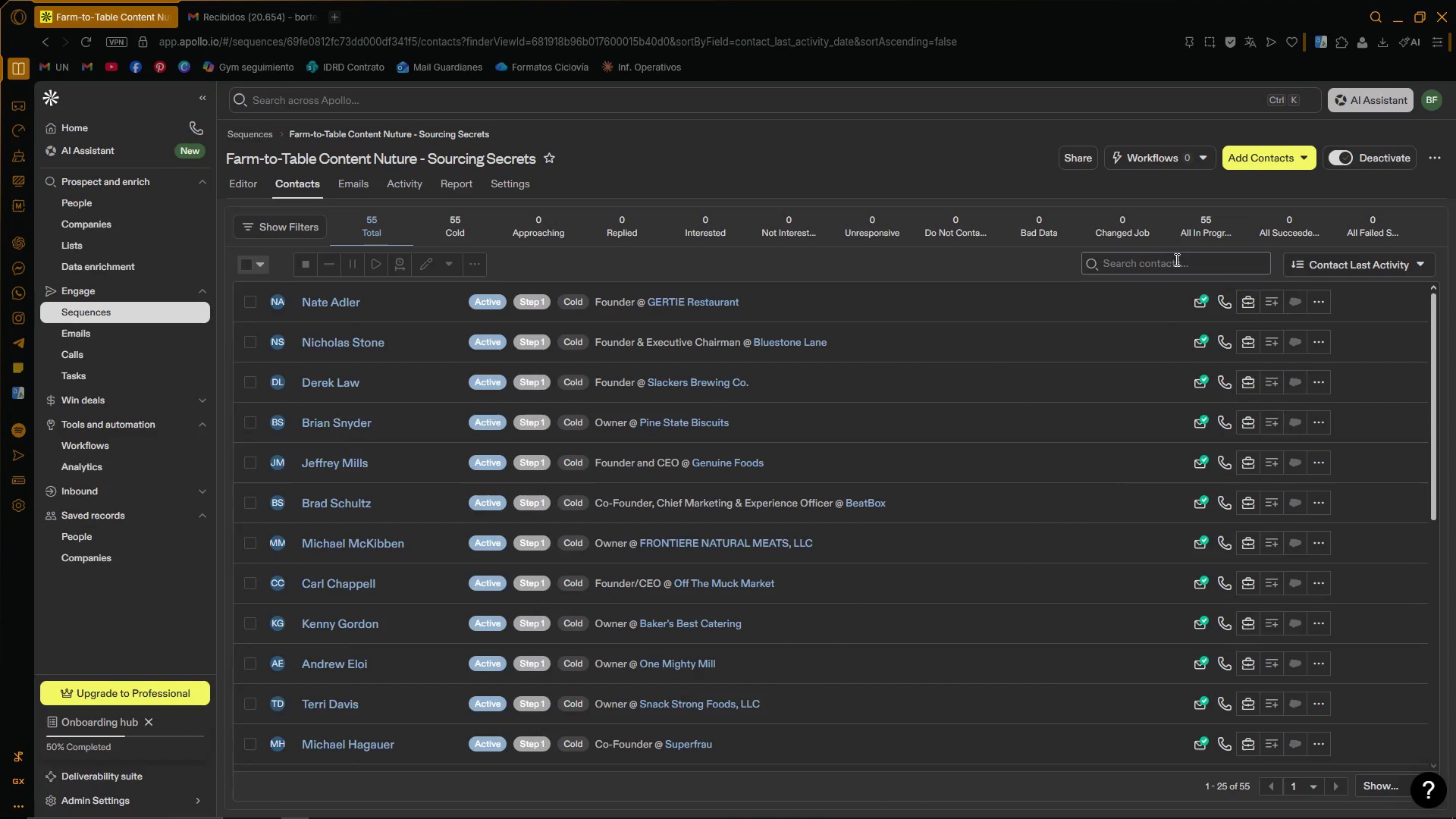 
left_click_drag(start_coordinate=[1434, 294], to_coordinate=[1426, 270])
 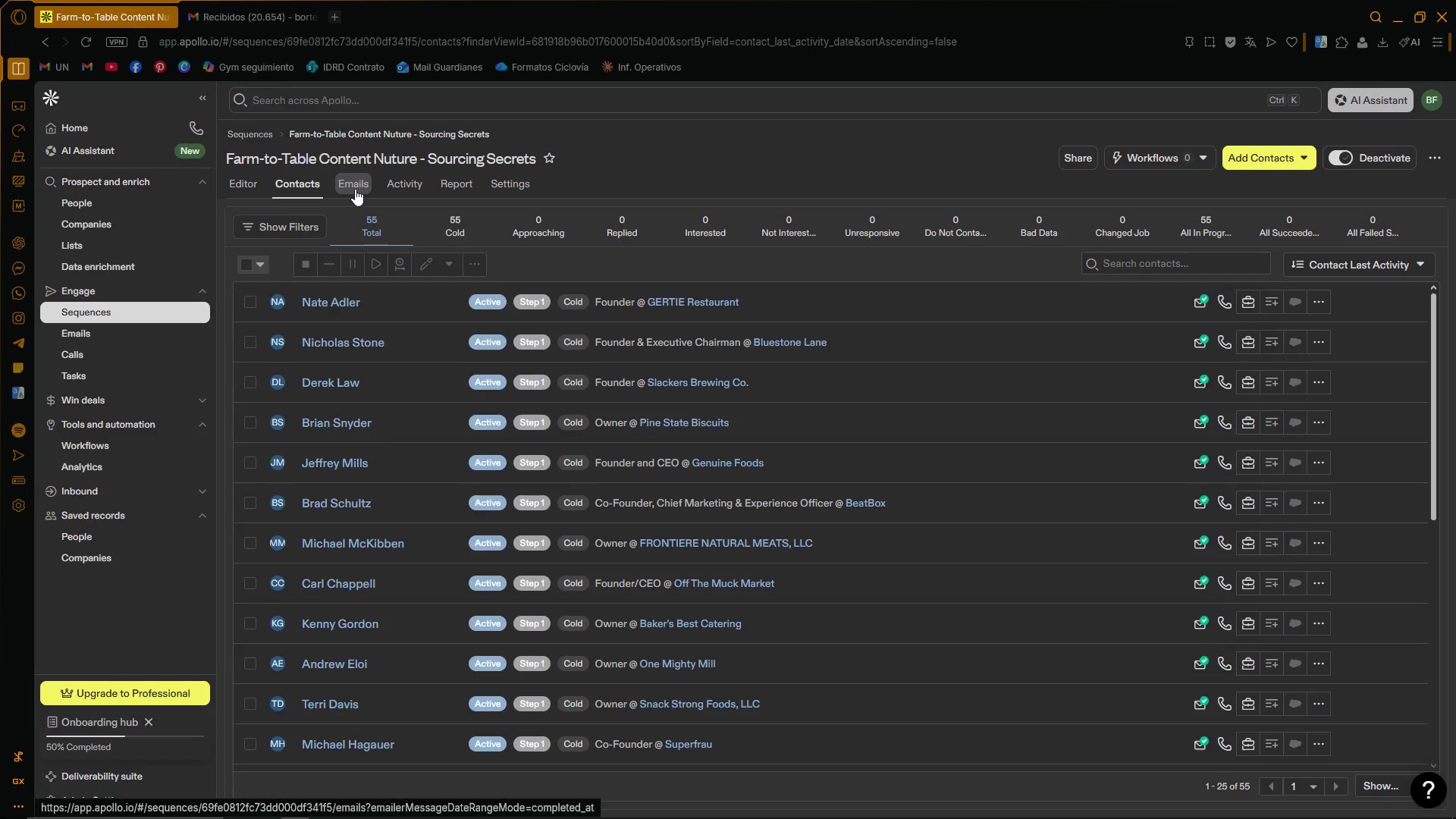 
left_click([355, 189])
 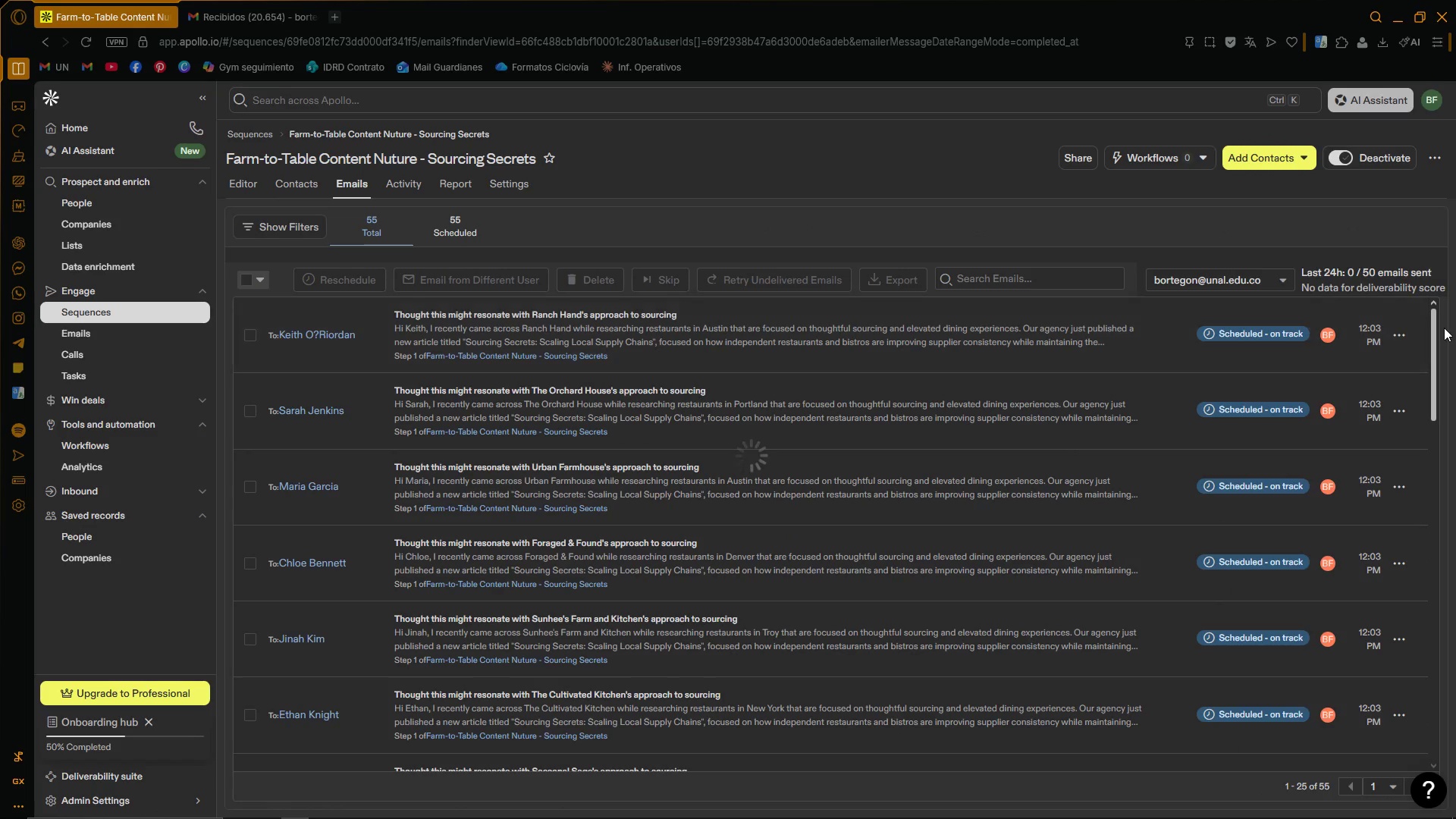 
left_click_drag(start_coordinate=[1436, 331], to_coordinate=[1432, 322])
 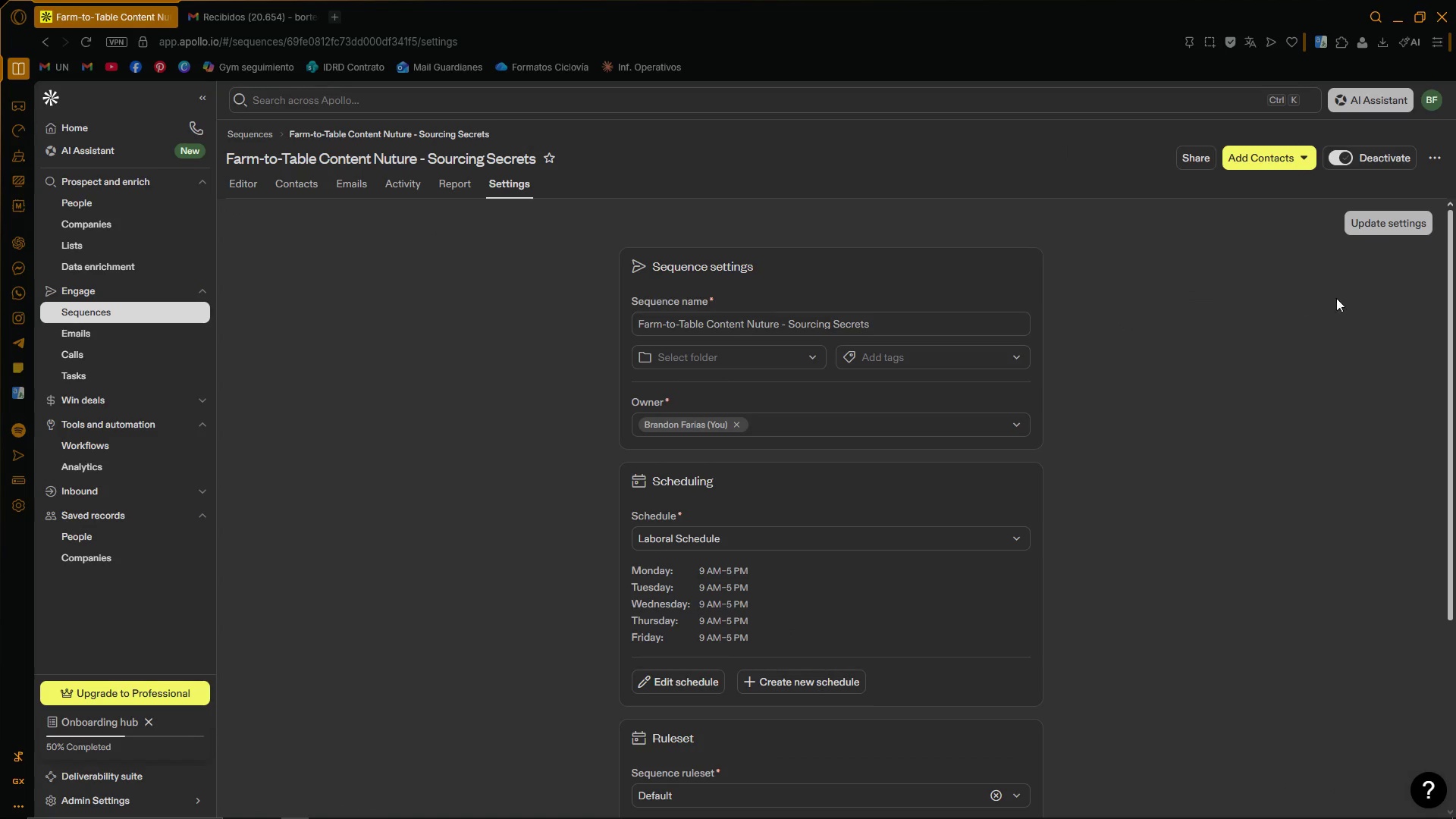 
left_click_drag(start_coordinate=[1451, 299], to_coordinate=[1455, 411])
 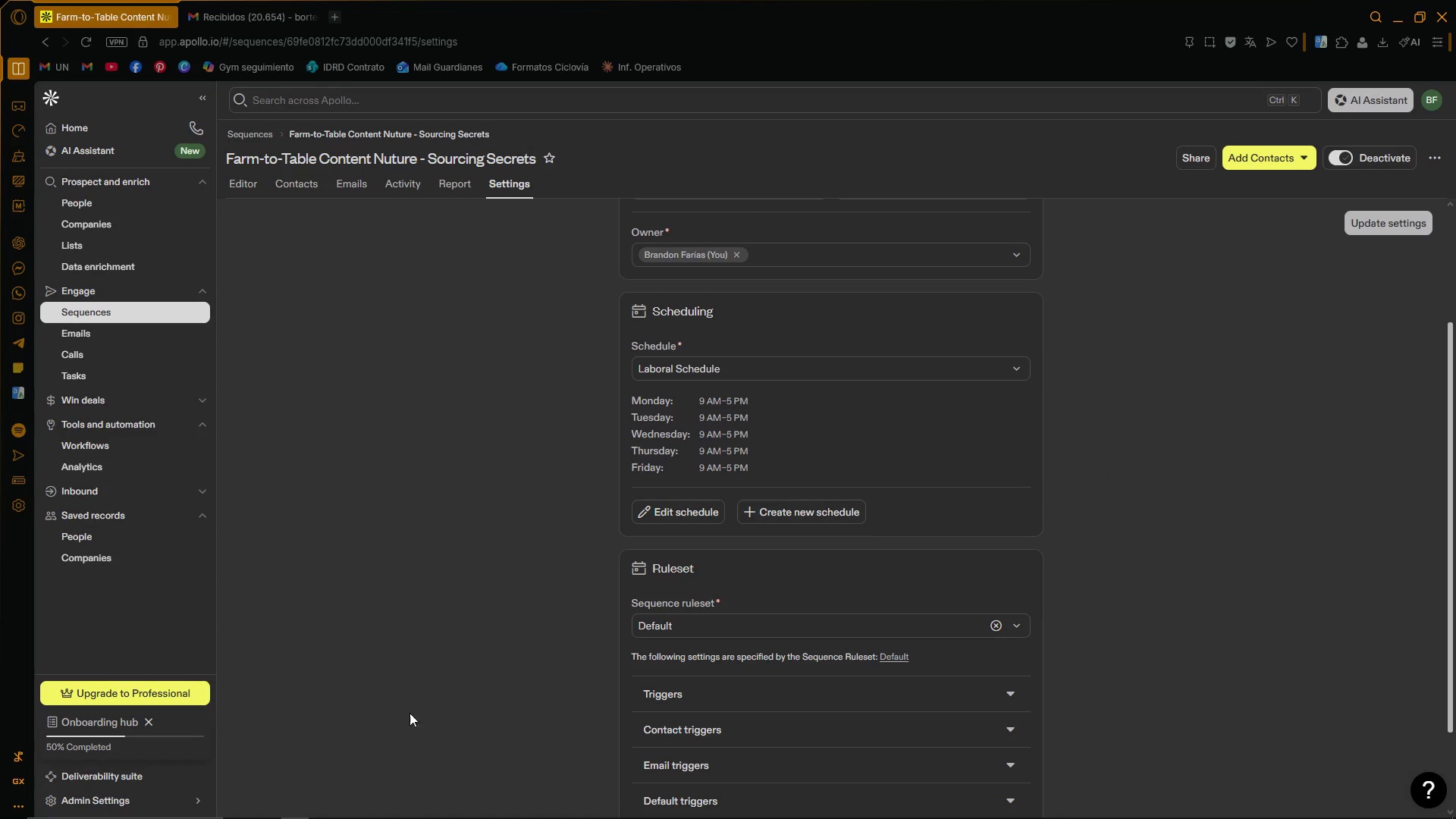 
left_click([432, 810])
 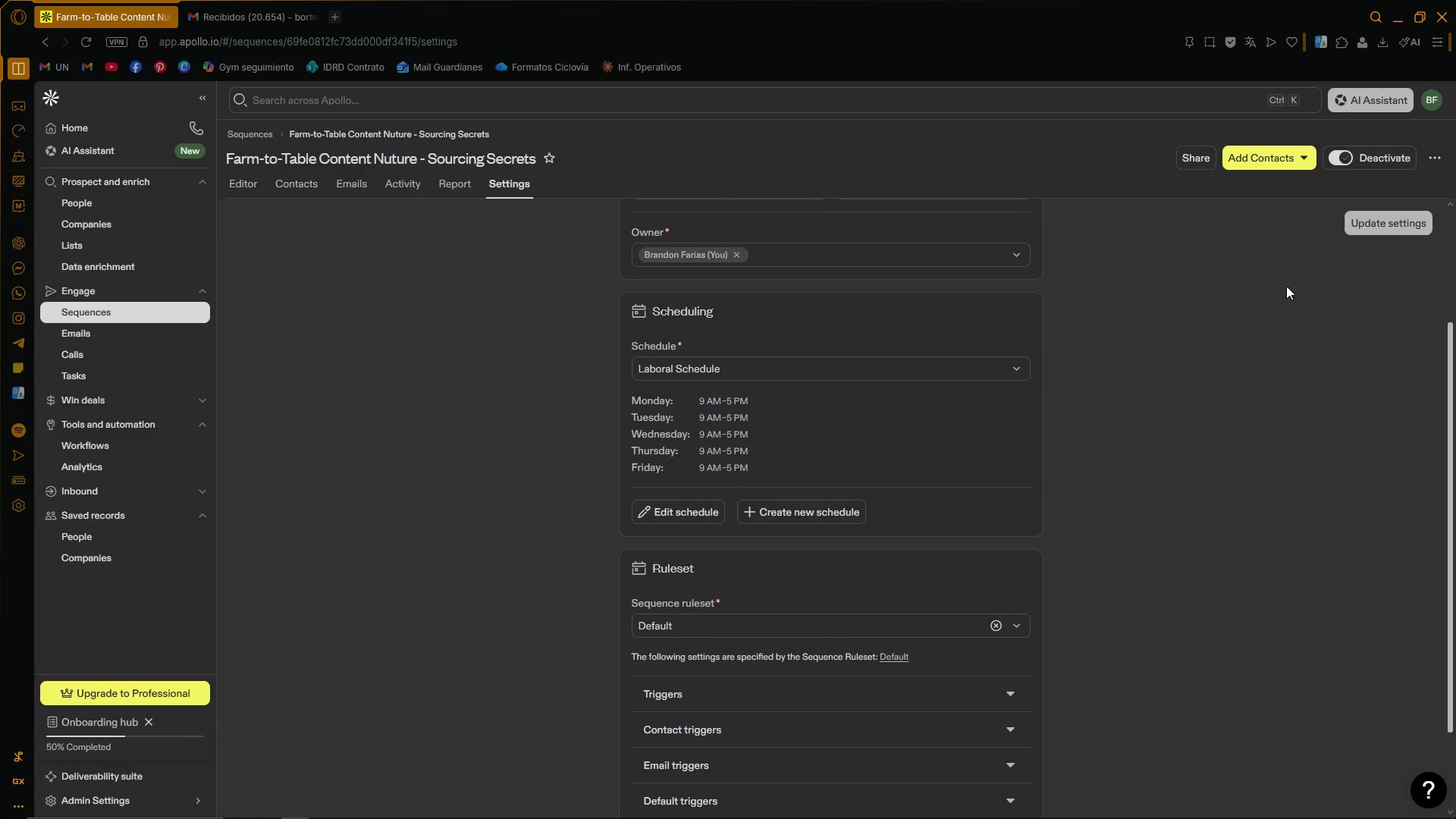 
left_click_drag(start_coordinate=[1451, 341], to_coordinate=[1455, 202])
 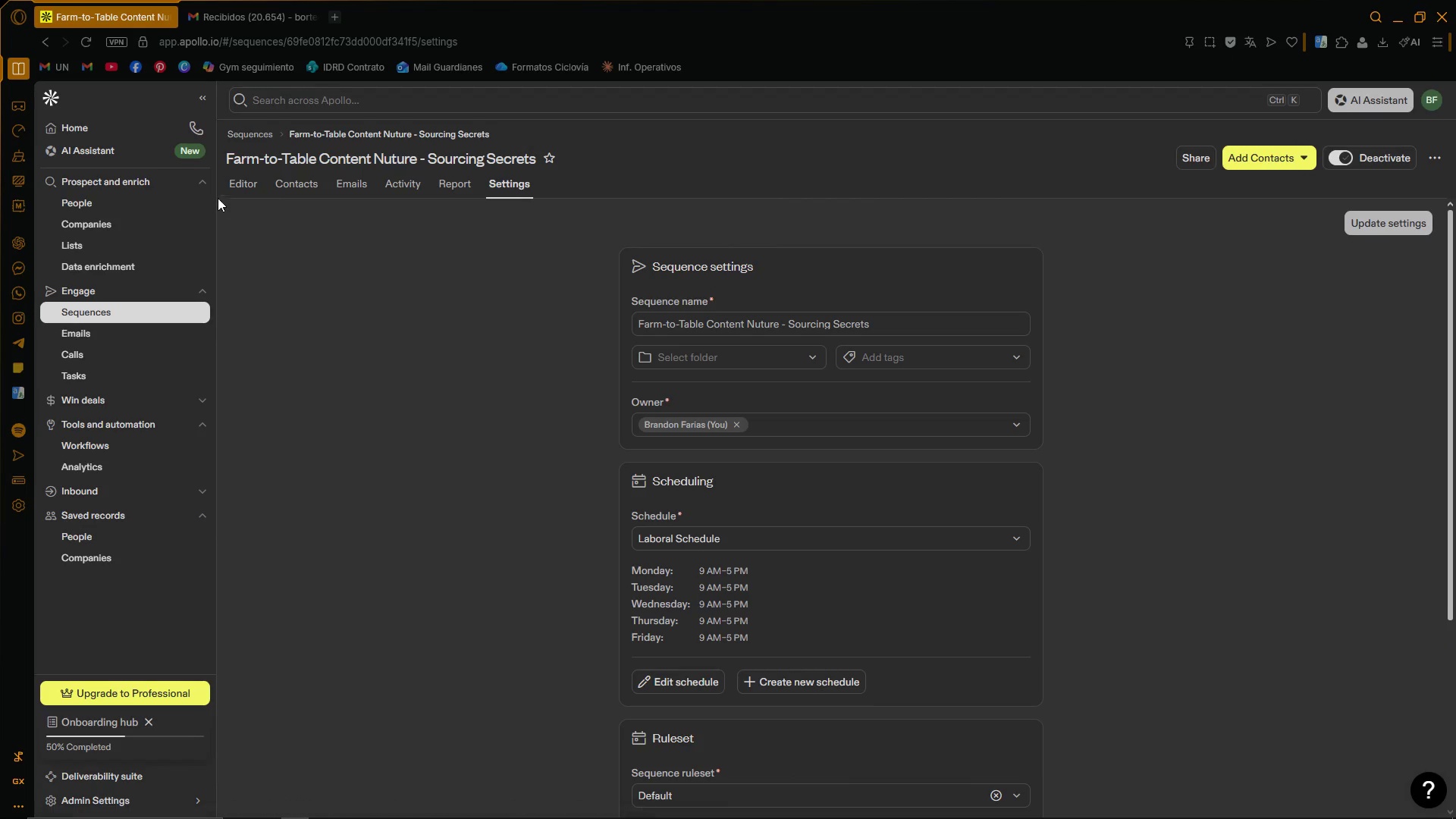 
left_click([243, 180])
 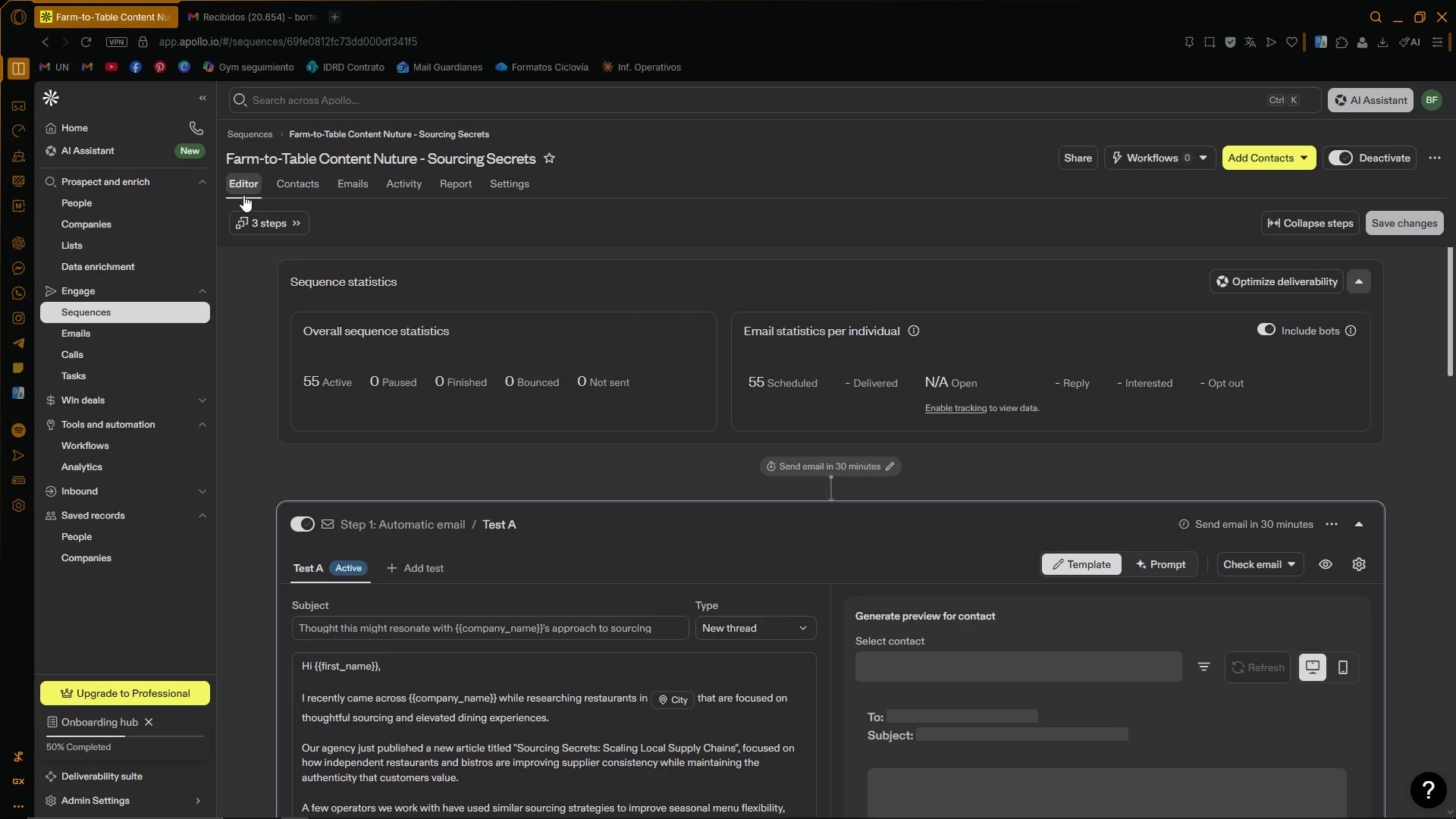 
left_click([285, 218])
 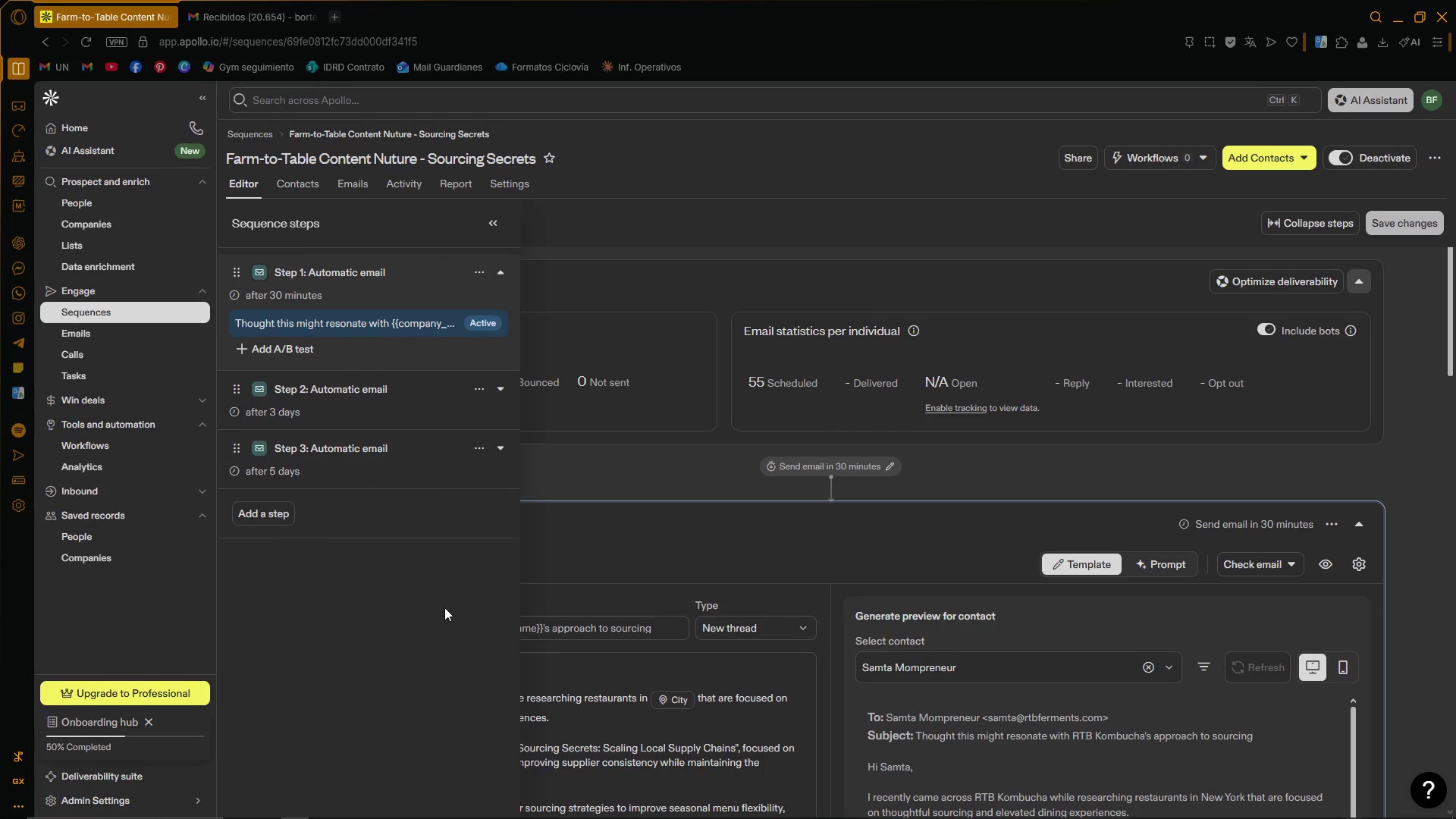 
scroll: coordinate [451, 698], scroll_direction: up, amount: 1.0
 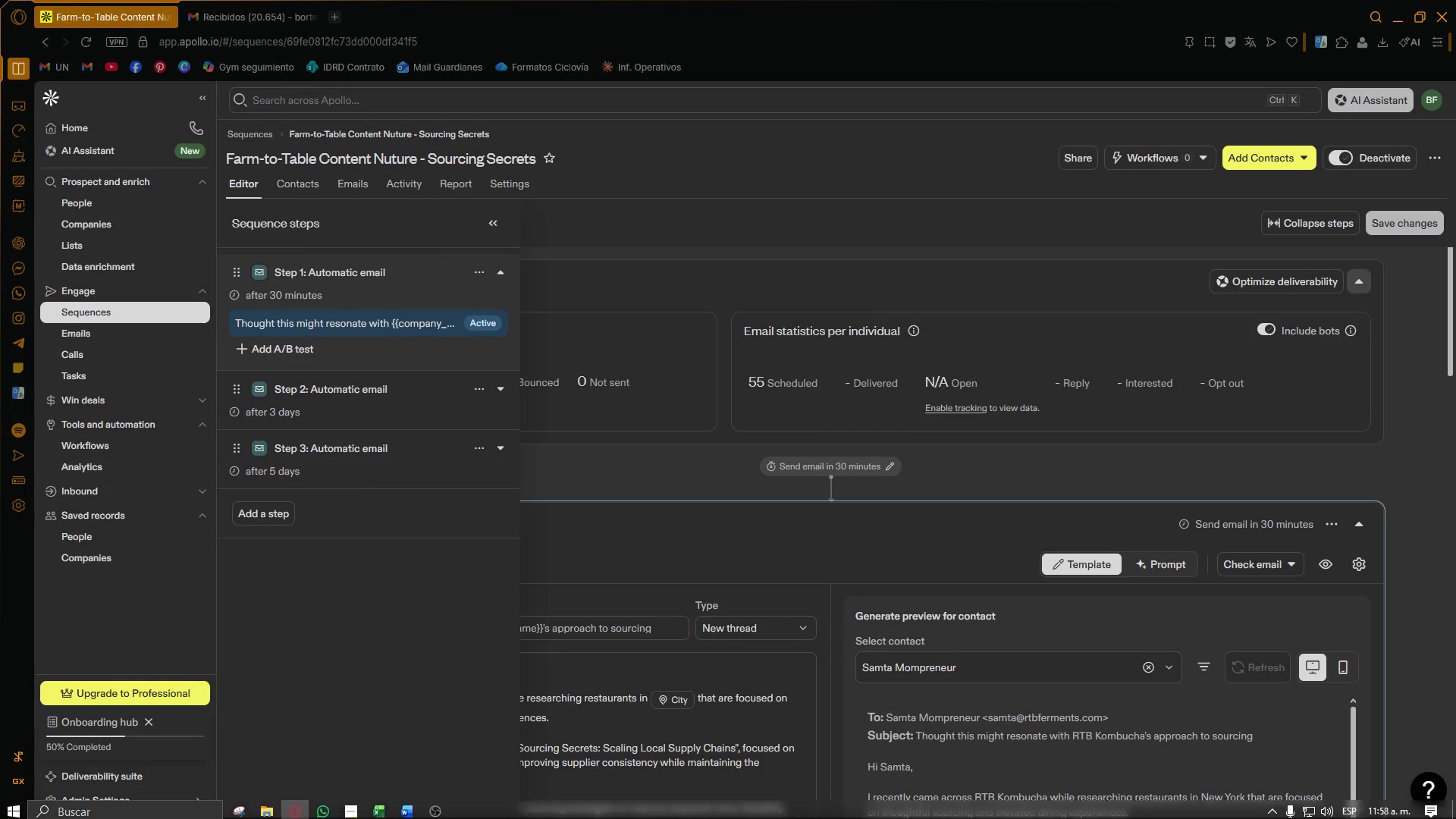 
mouse_move([429, 786])
 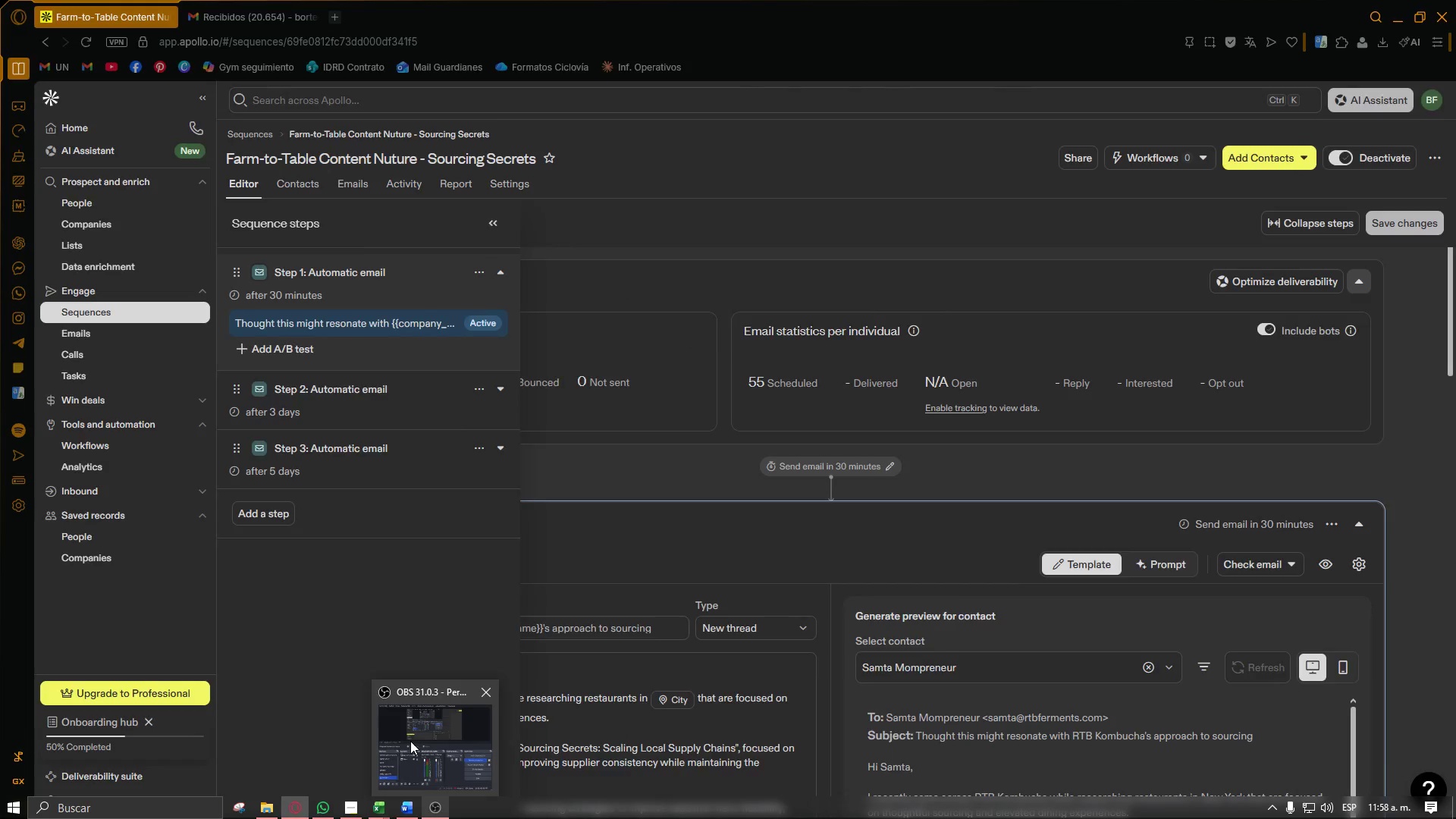 
left_click([410, 741])
 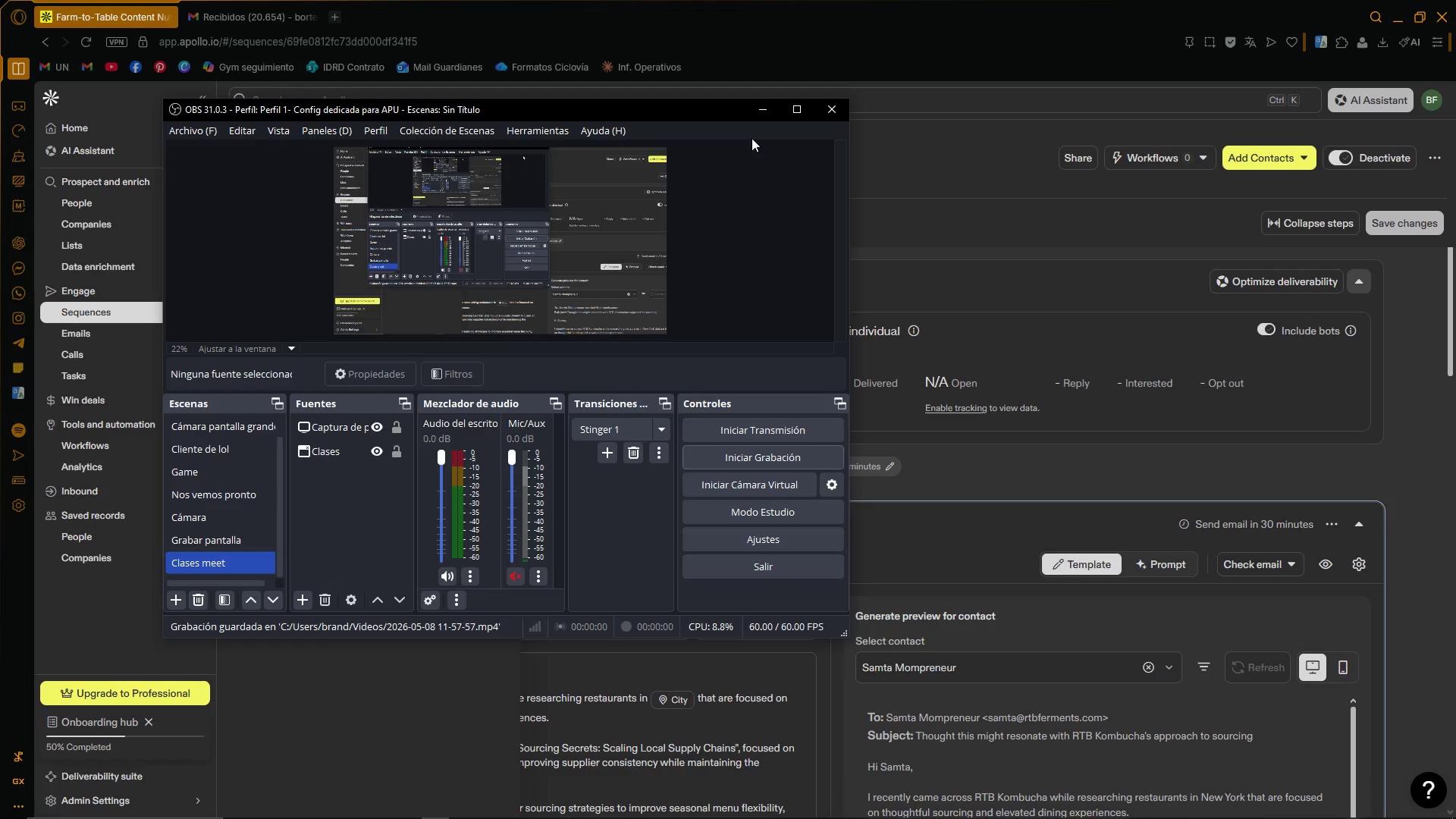 
left_click([682, 285])
 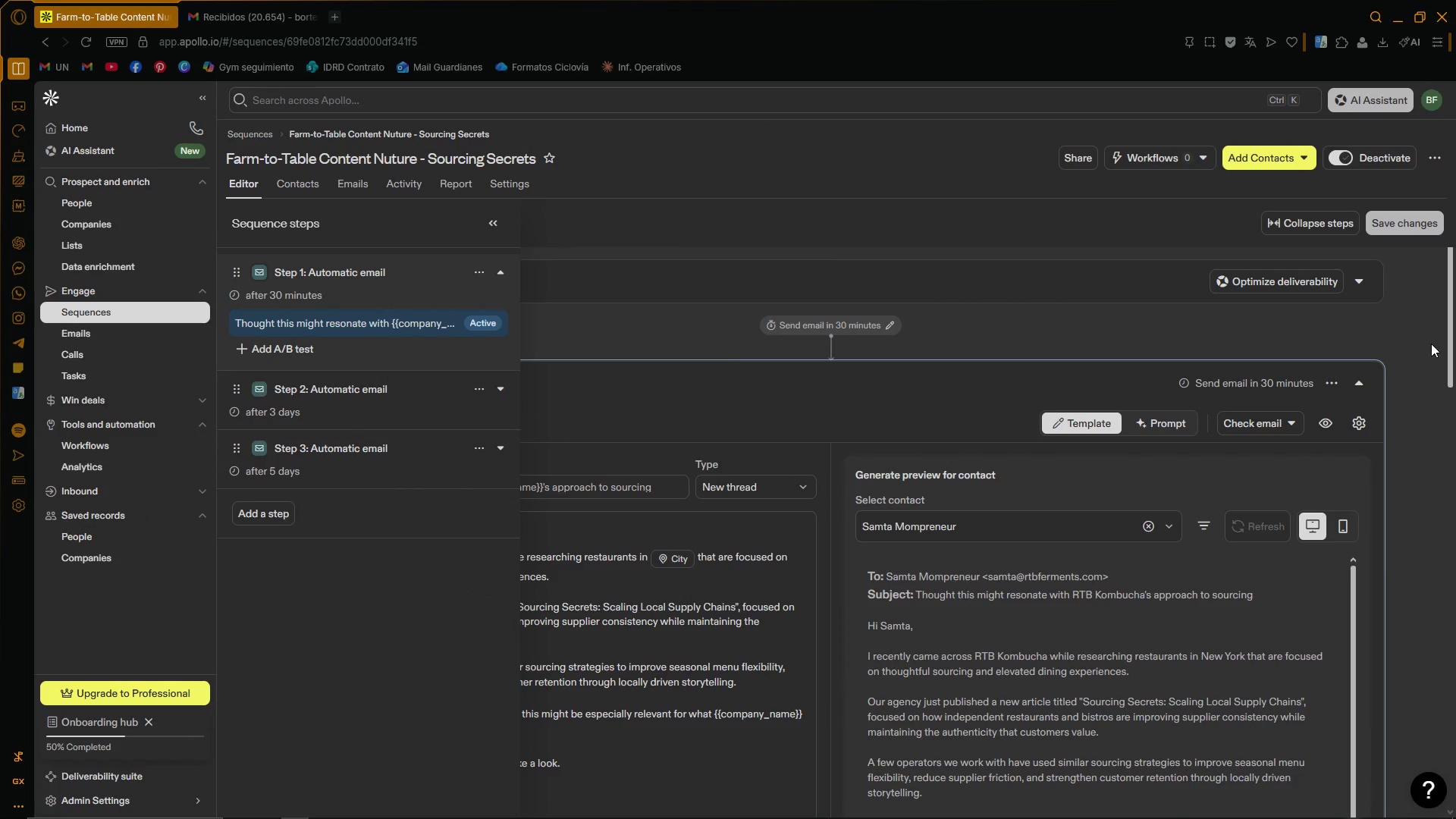 
left_click([1426, 344])
 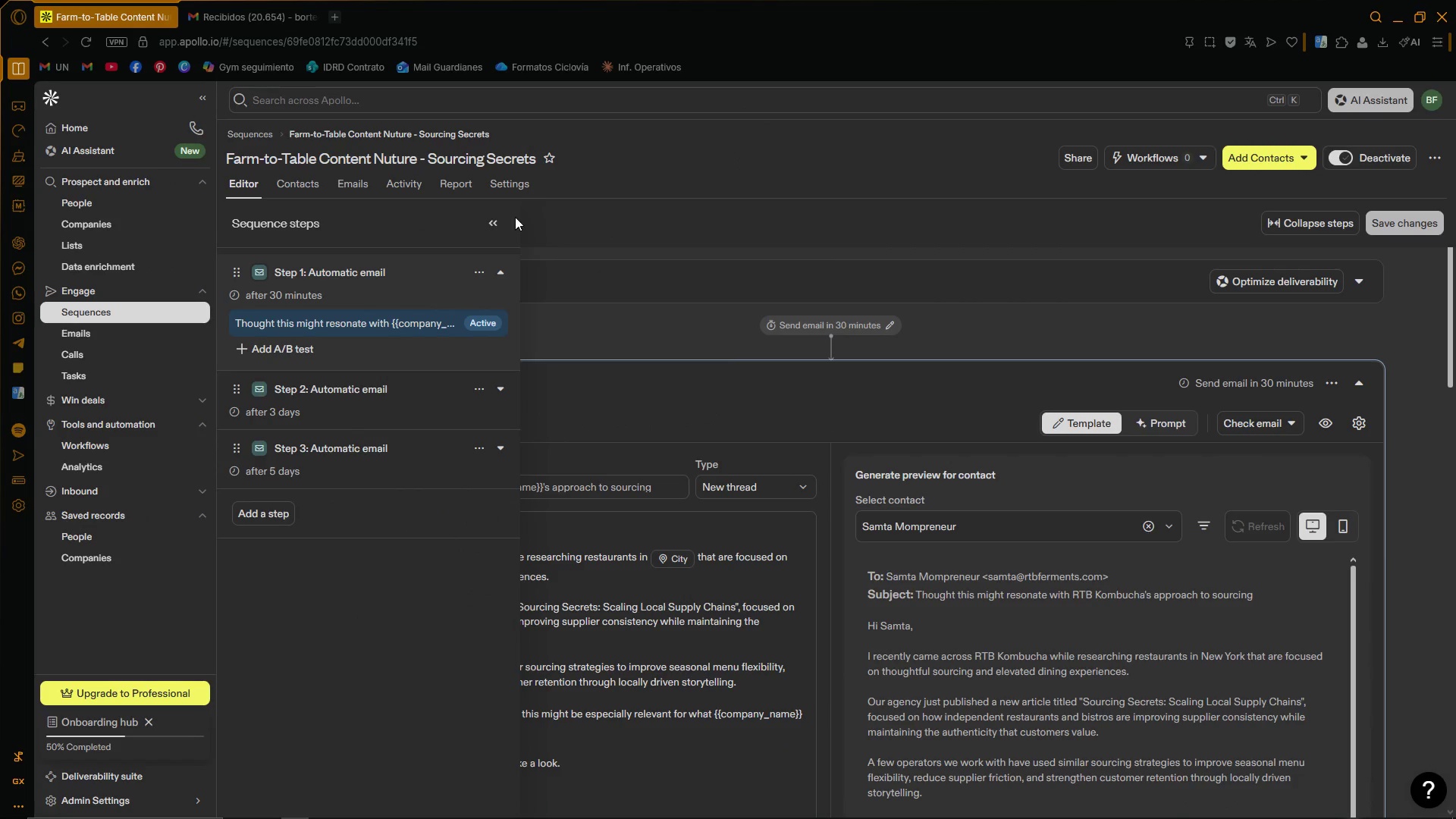 
left_click([494, 224])
 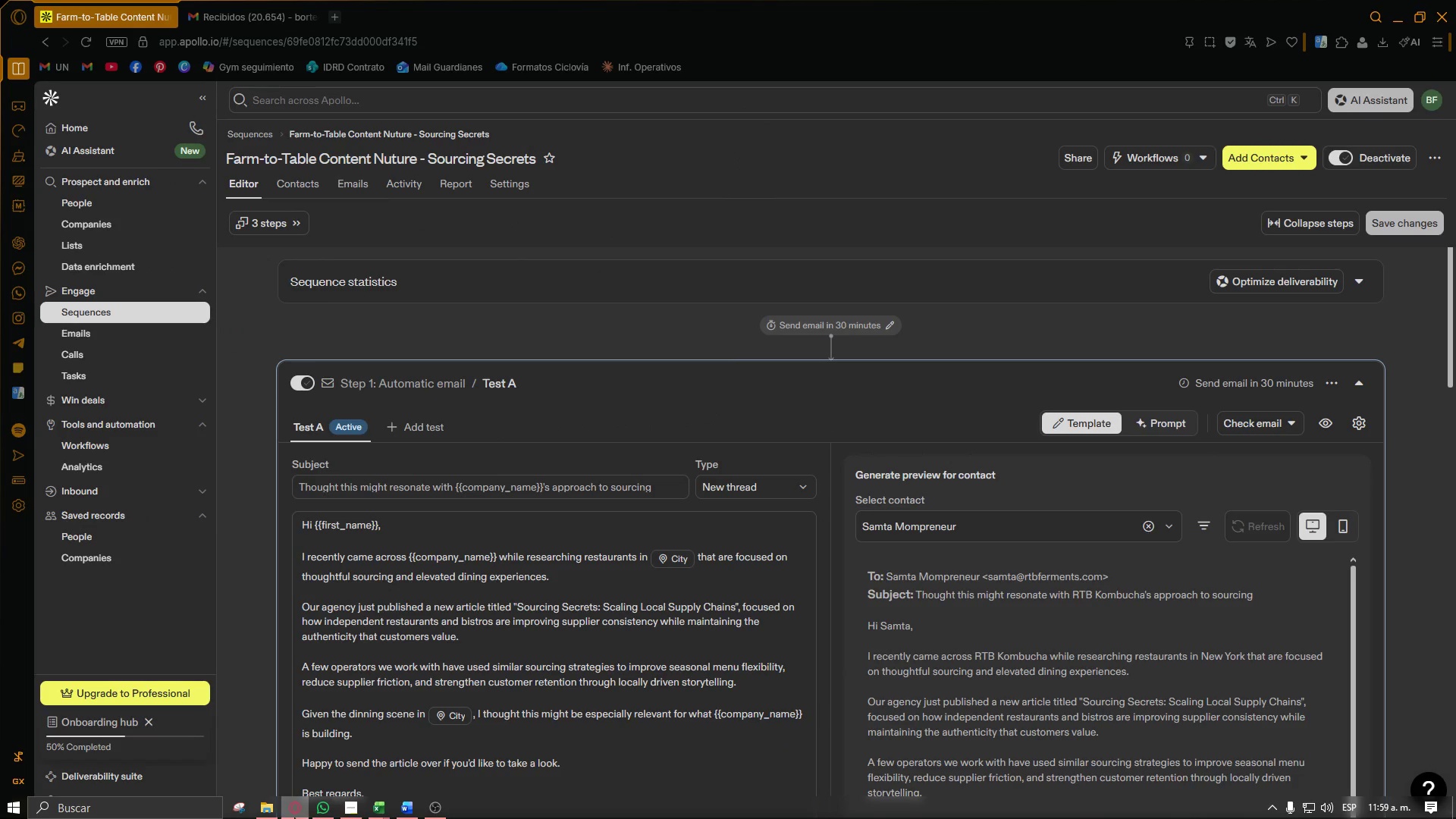 
mouse_move([419, 808])
 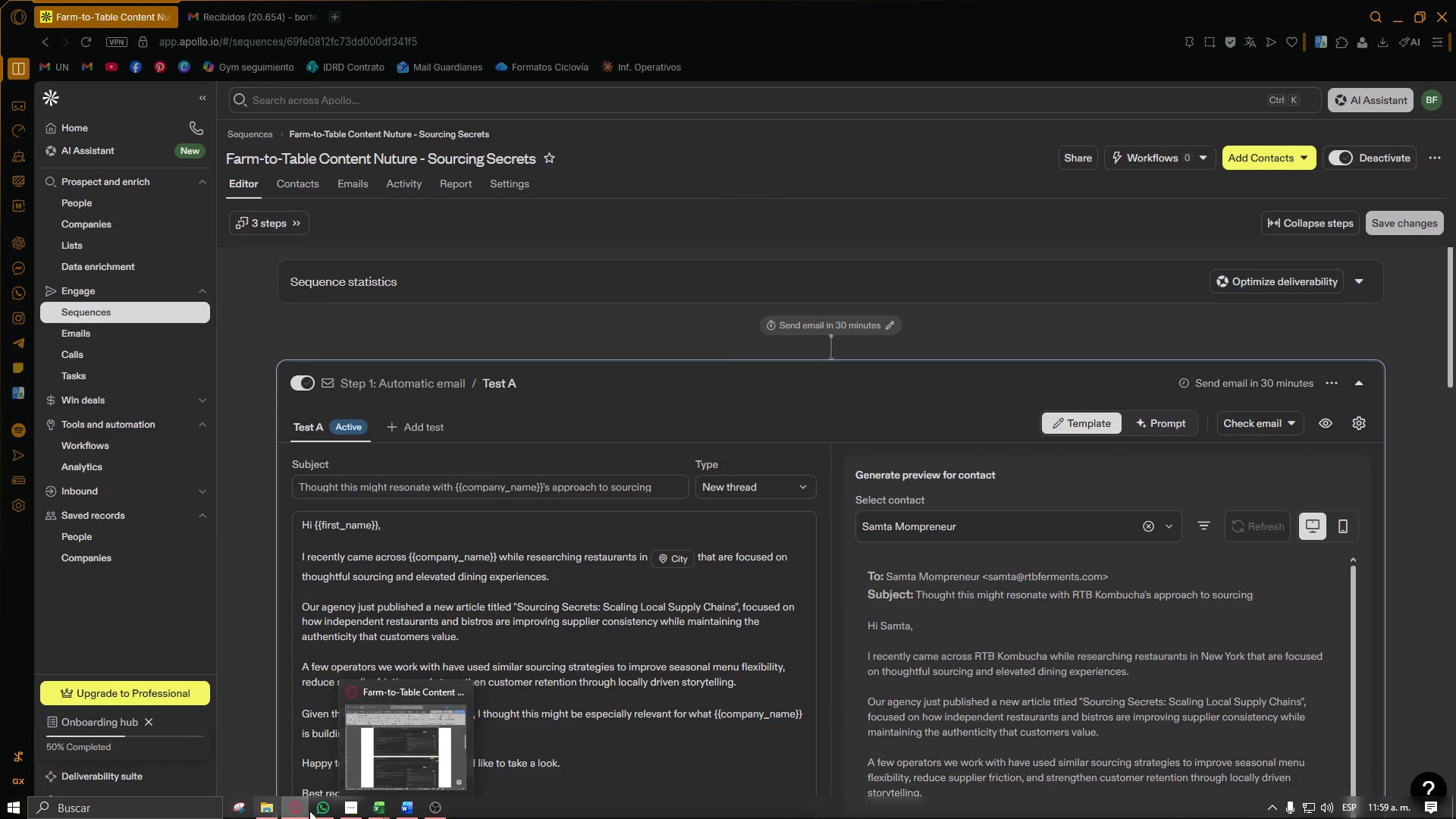 
left_click([276, 809])
 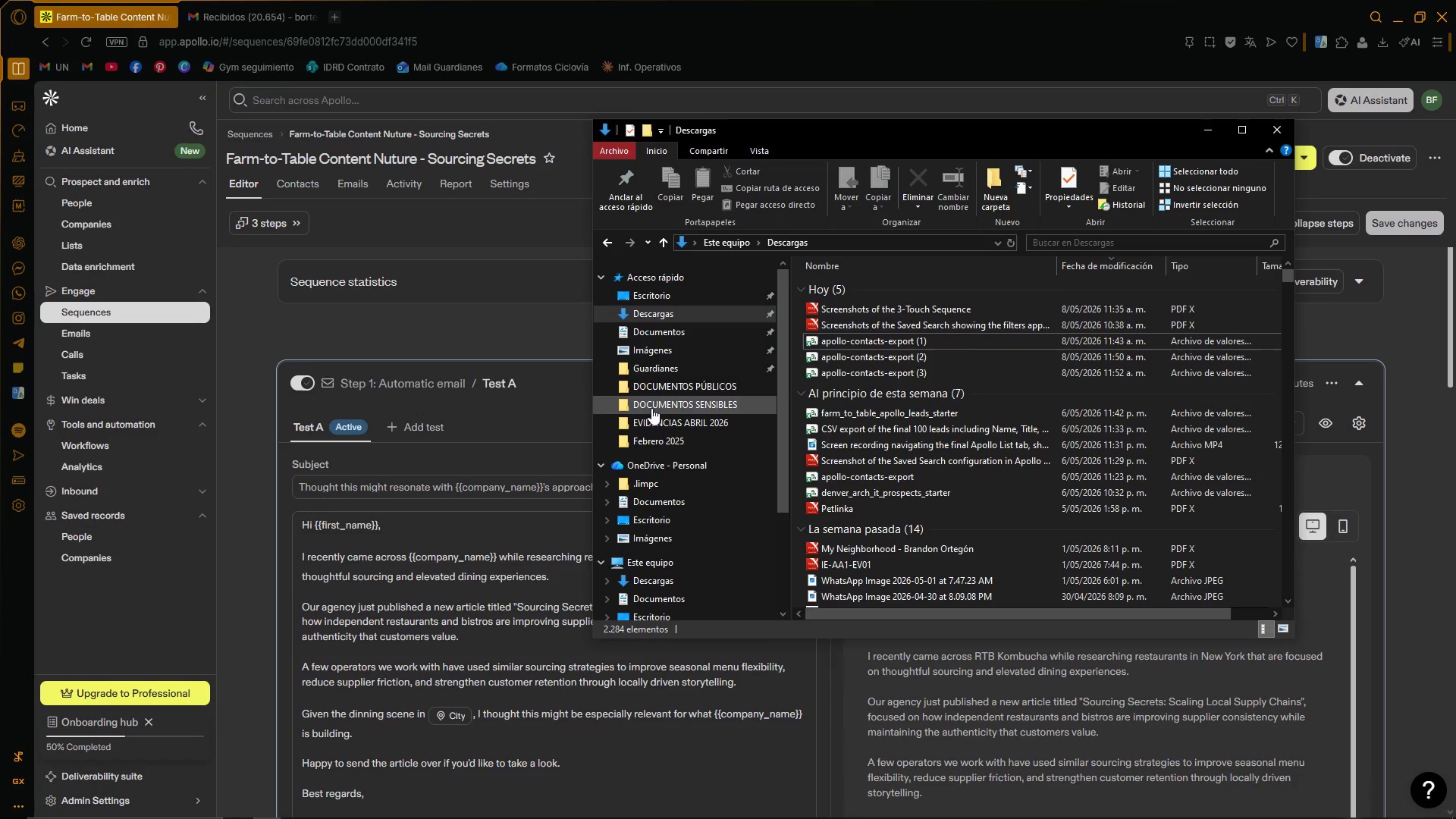 
scroll: coordinate [667, 555], scroll_direction: down, amount: 6.0
 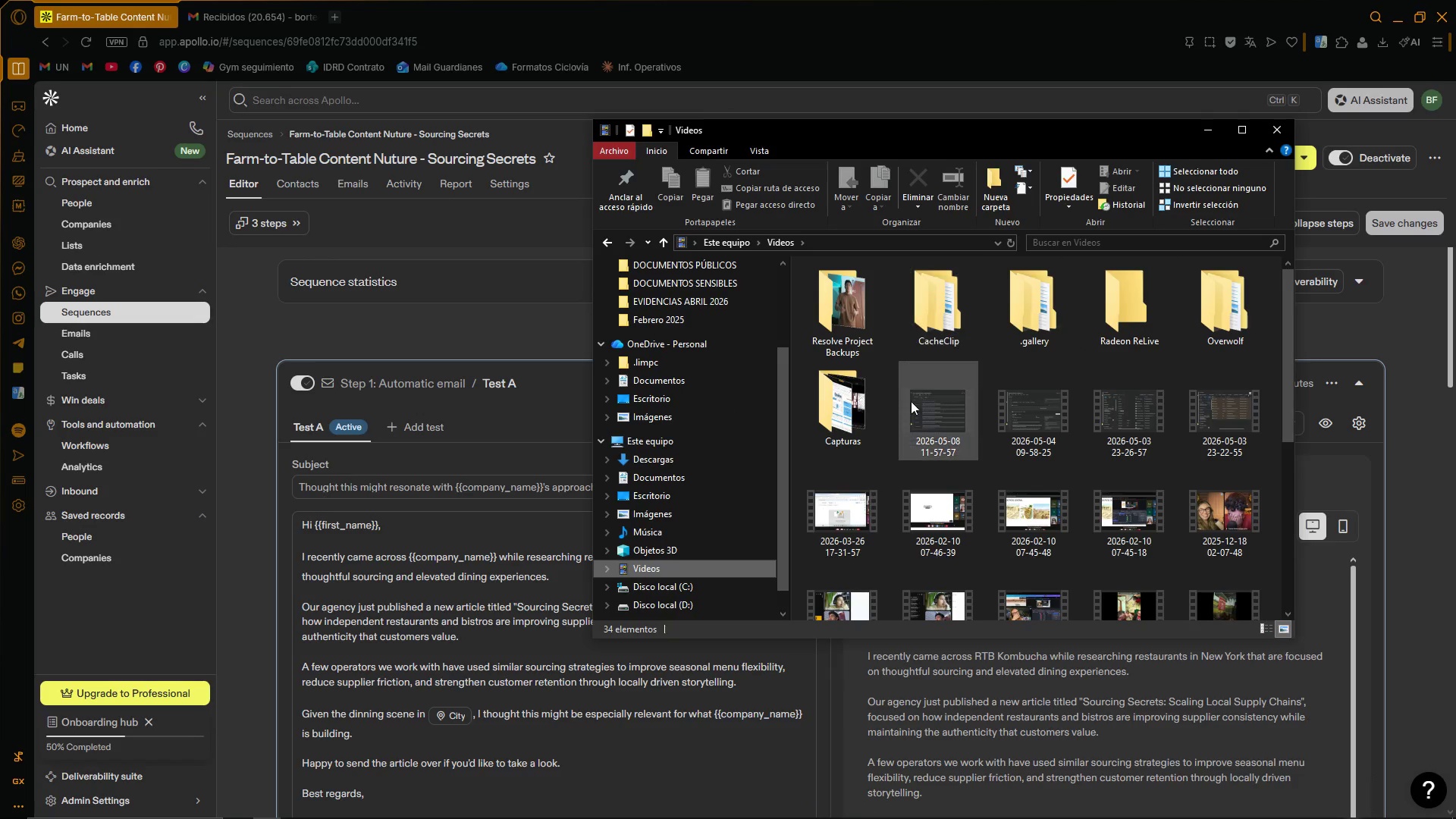 
left_click([940, 418])
 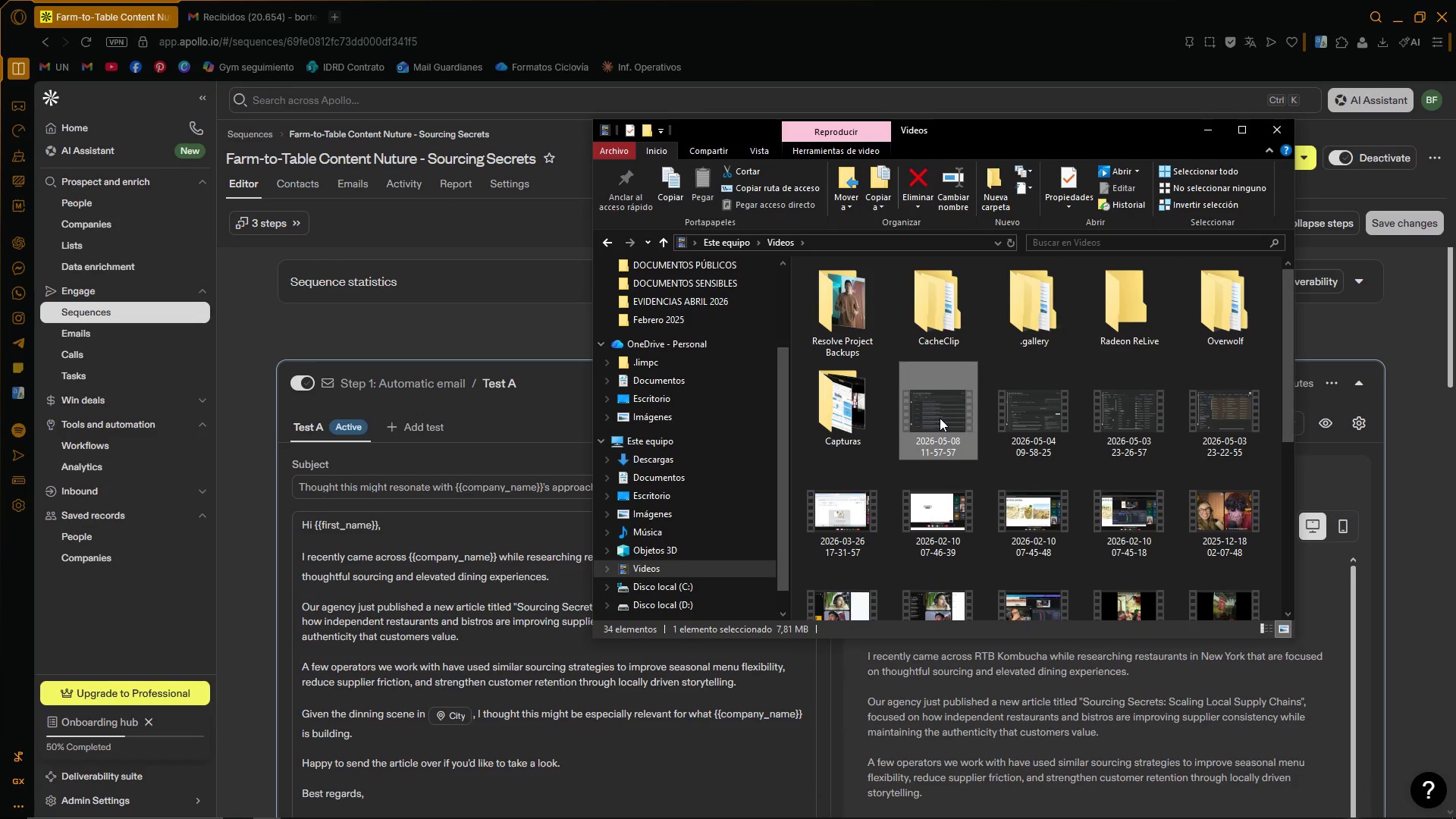 
key(Control+X)
 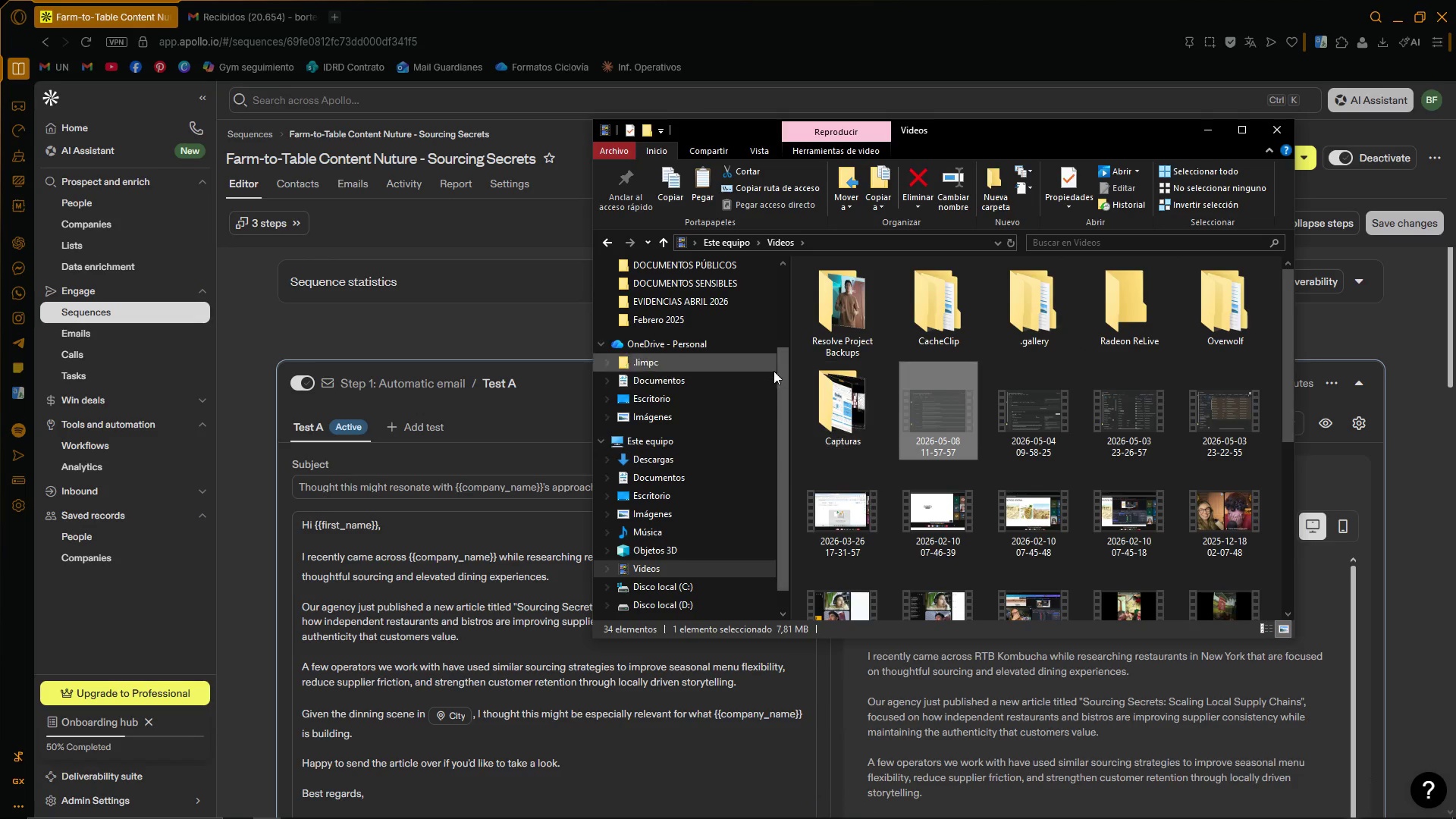 
scroll: coordinate [784, 370], scroll_direction: up, amount: 9.0
 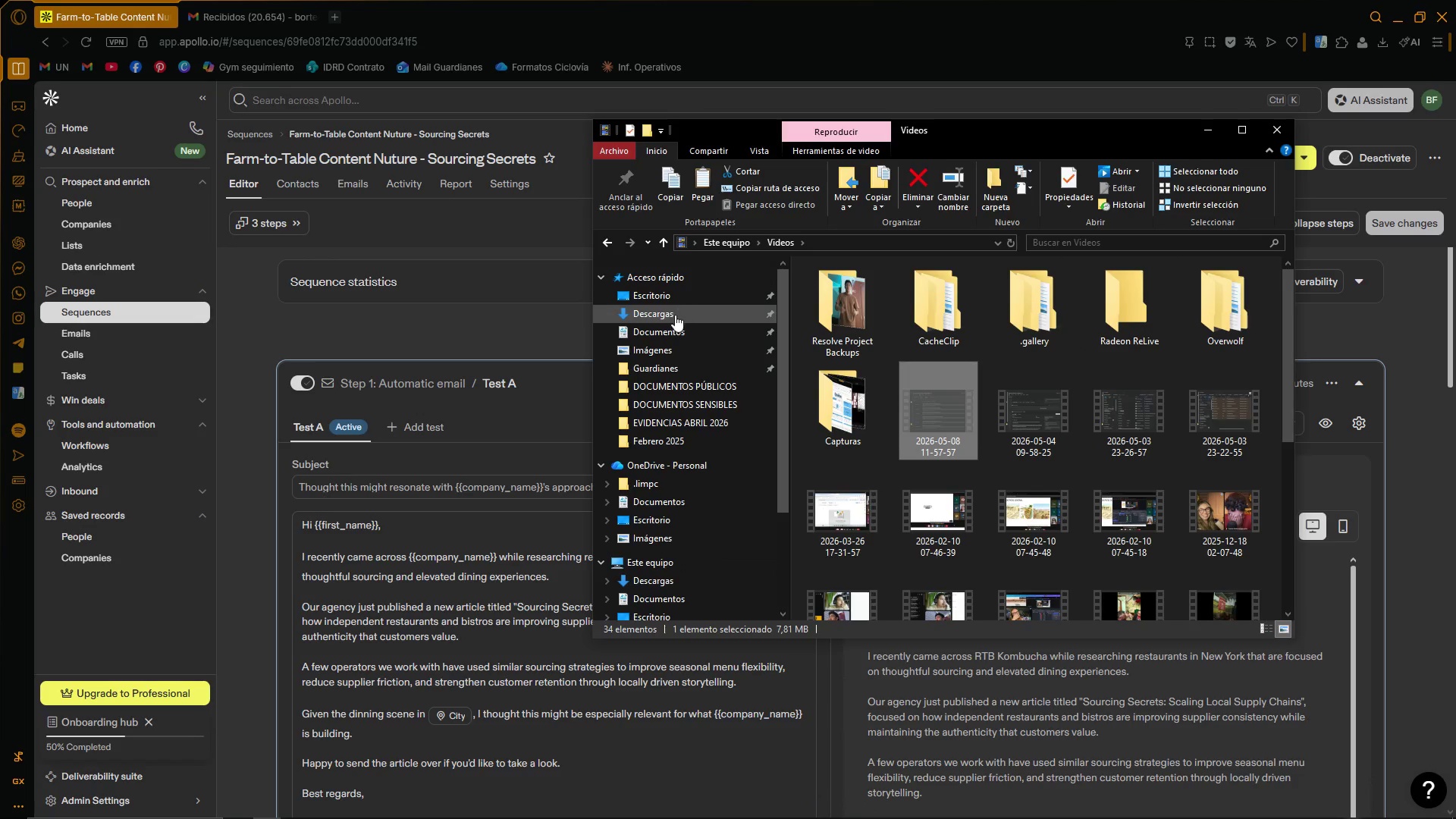 
left_click([674, 318])
 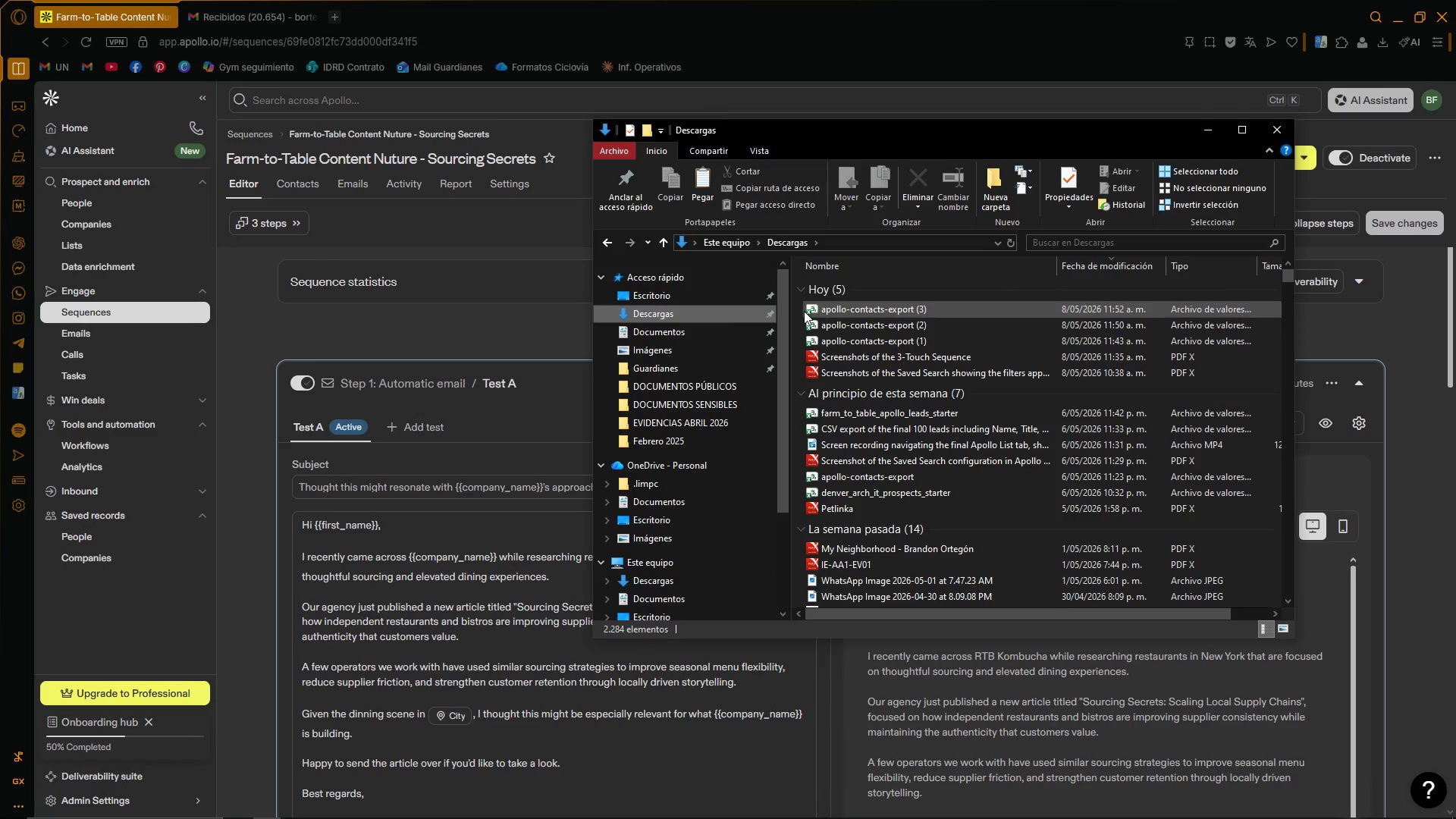 
left_click([799, 313])
 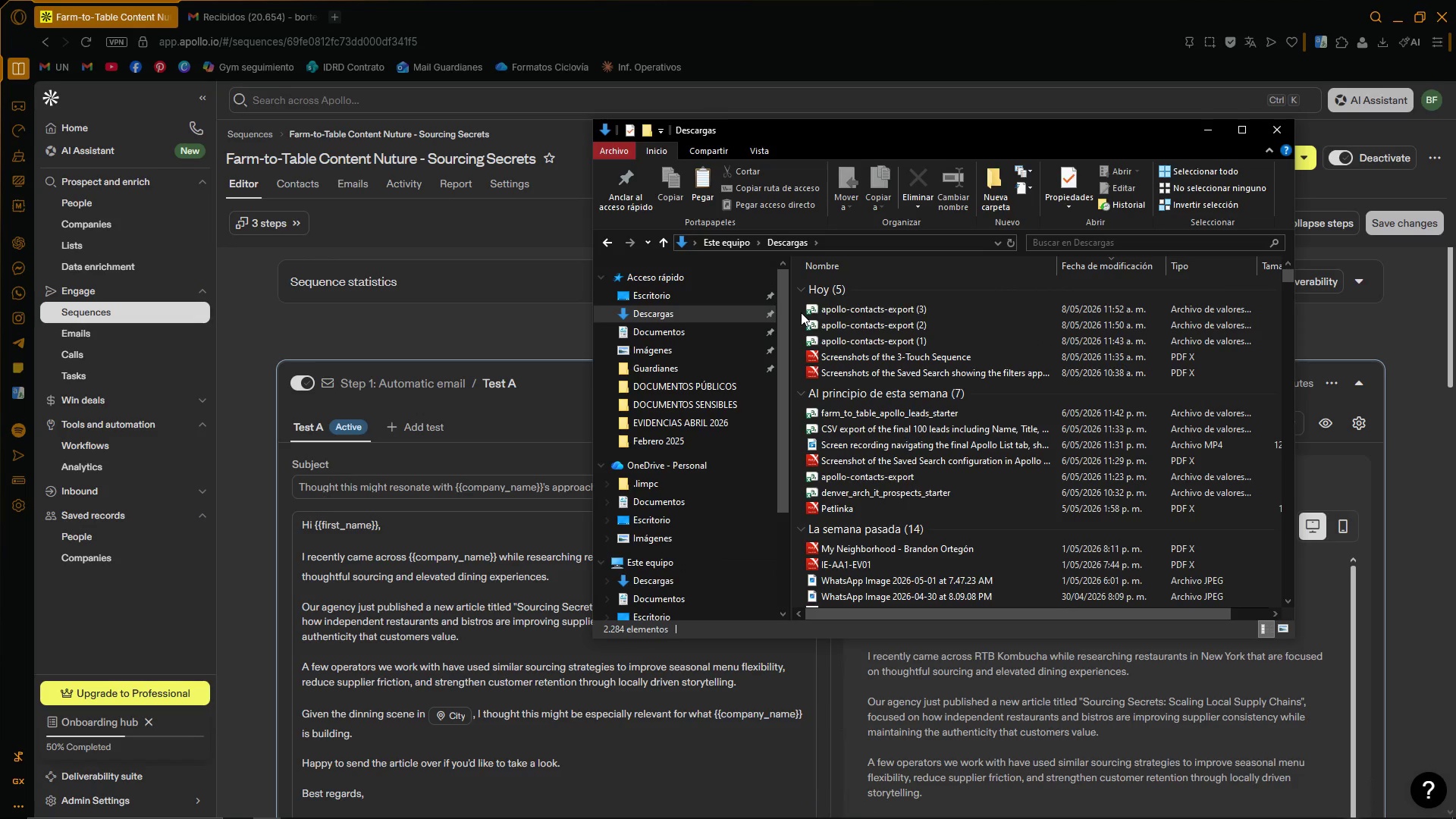 
key(Control+ControlLeft)
 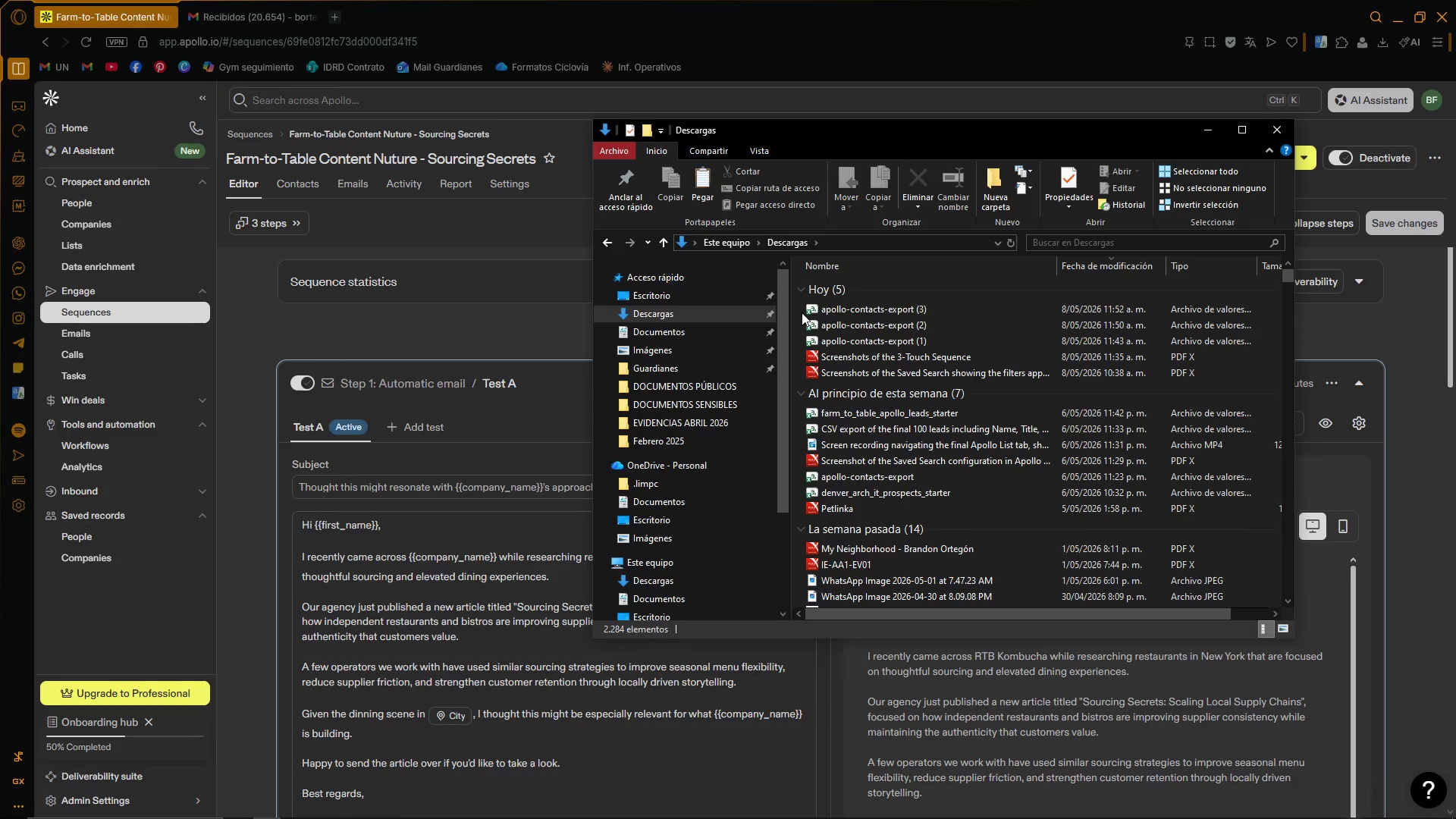 
key(Control+V)
 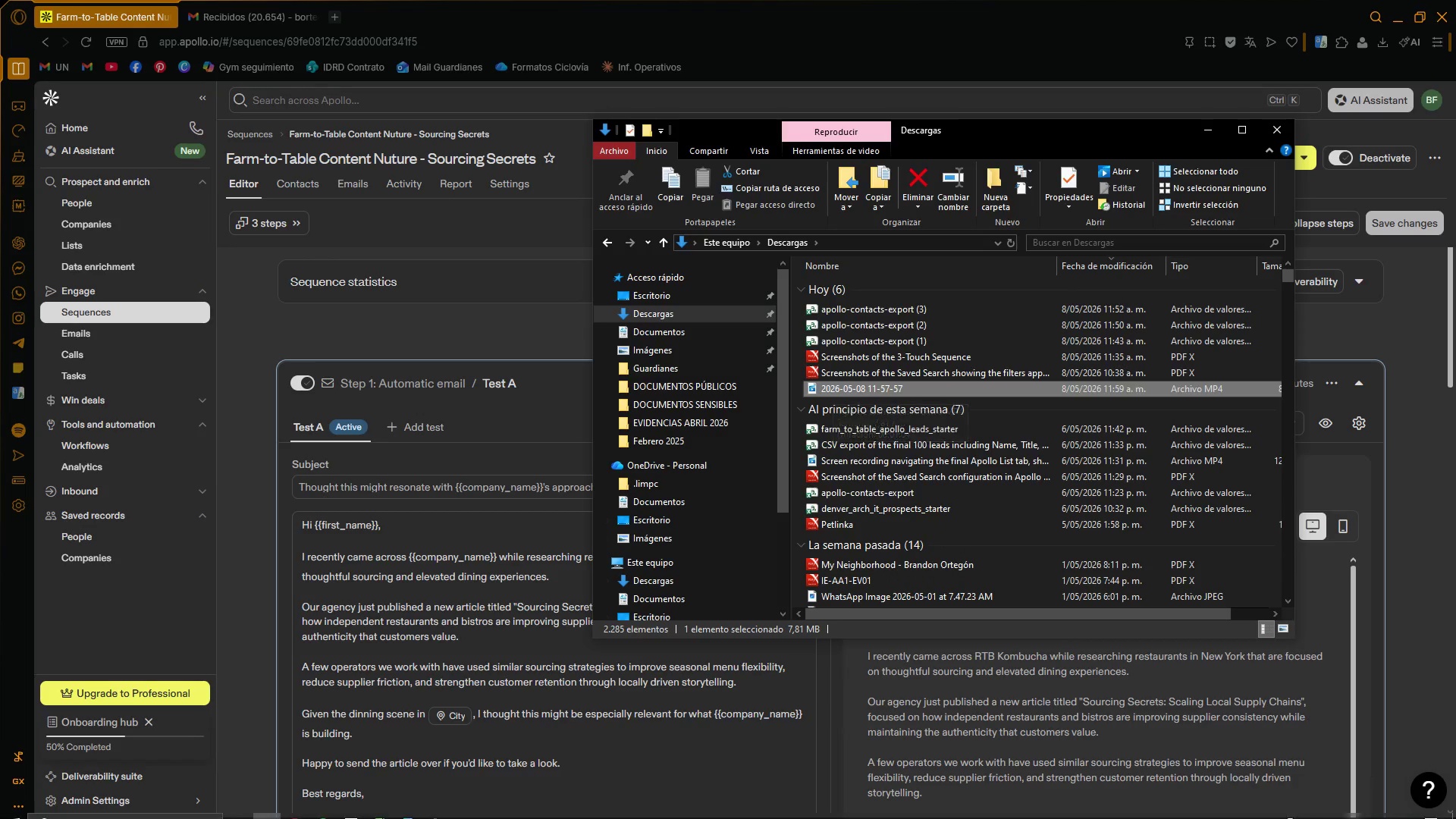 
left_click([353, 806])